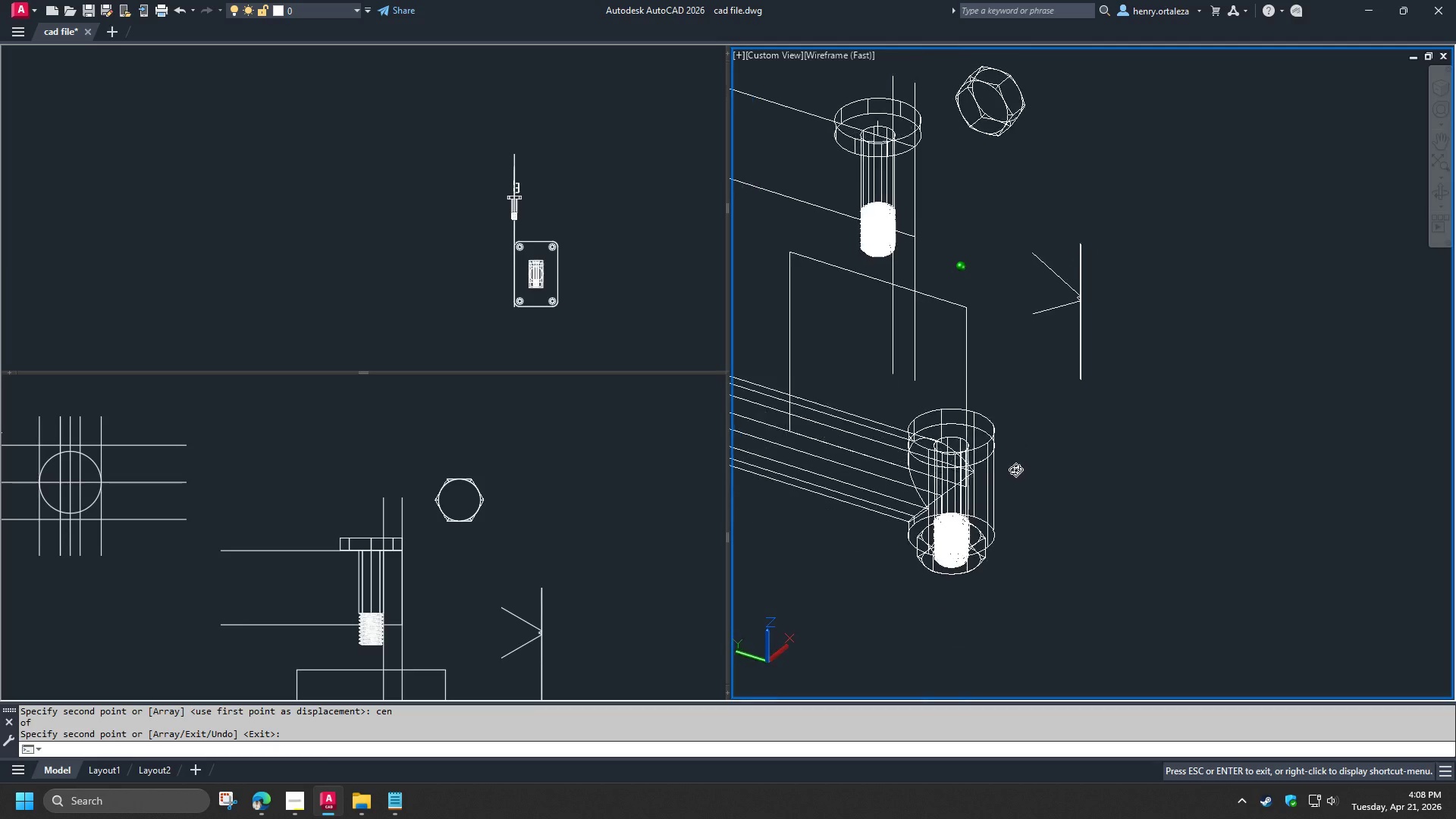 
scroll: coordinate [1012, 429], scroll_direction: down, amount: 2.0
 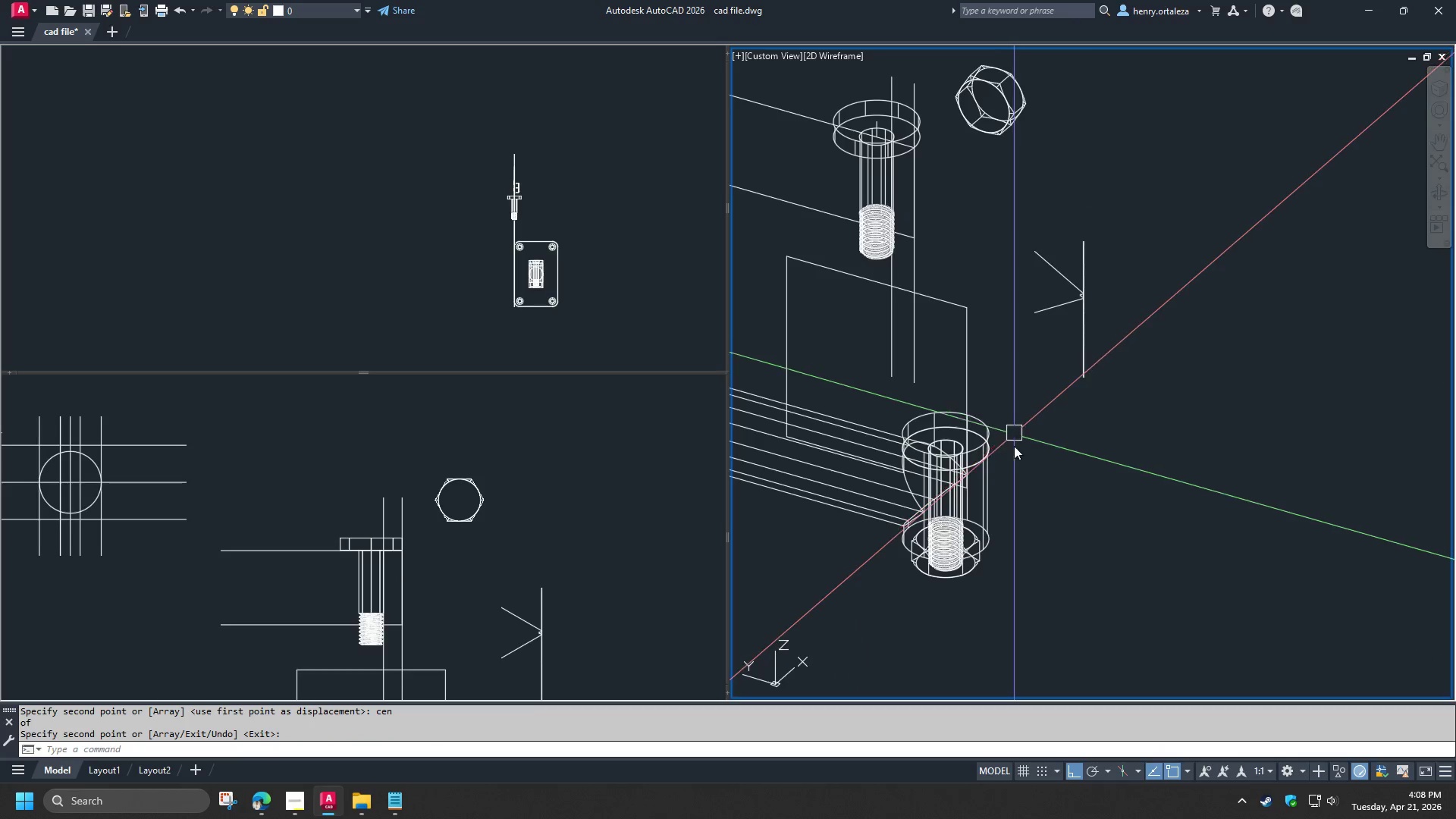 
hold_key(key=ShiftLeft, duration=1.5)
 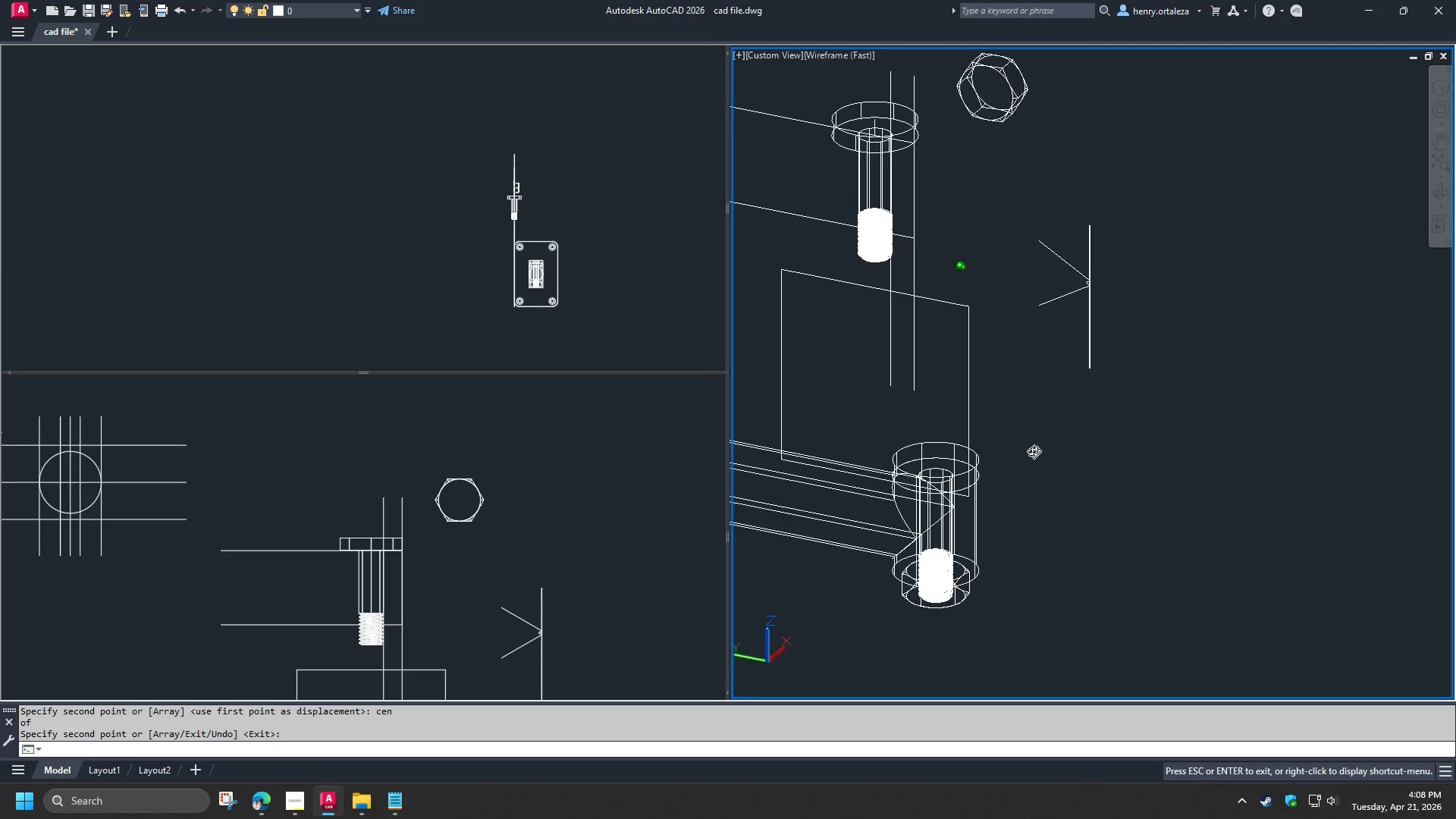 
key(Shift+ShiftLeft)
 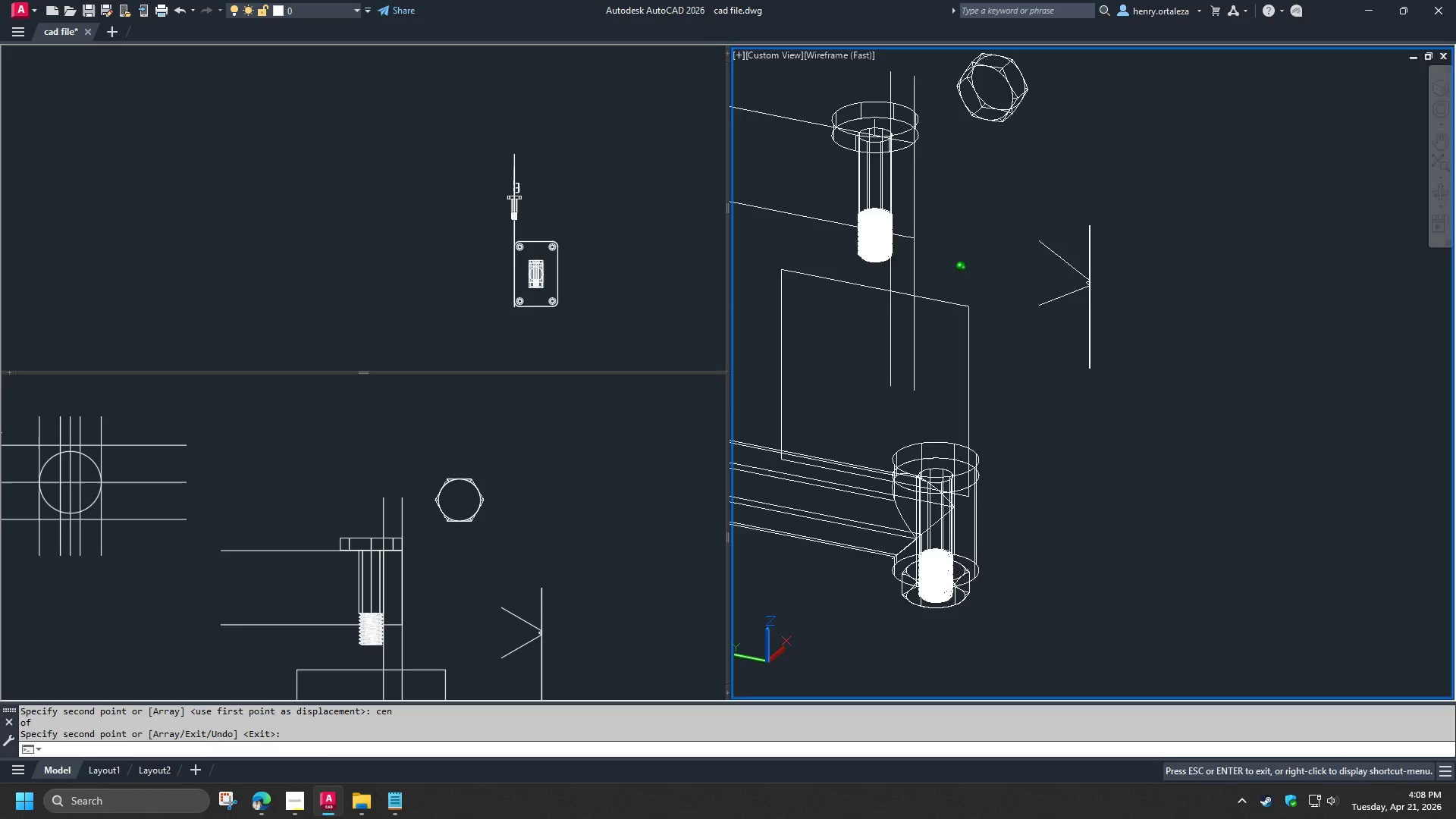 
key(Shift+ShiftLeft)
 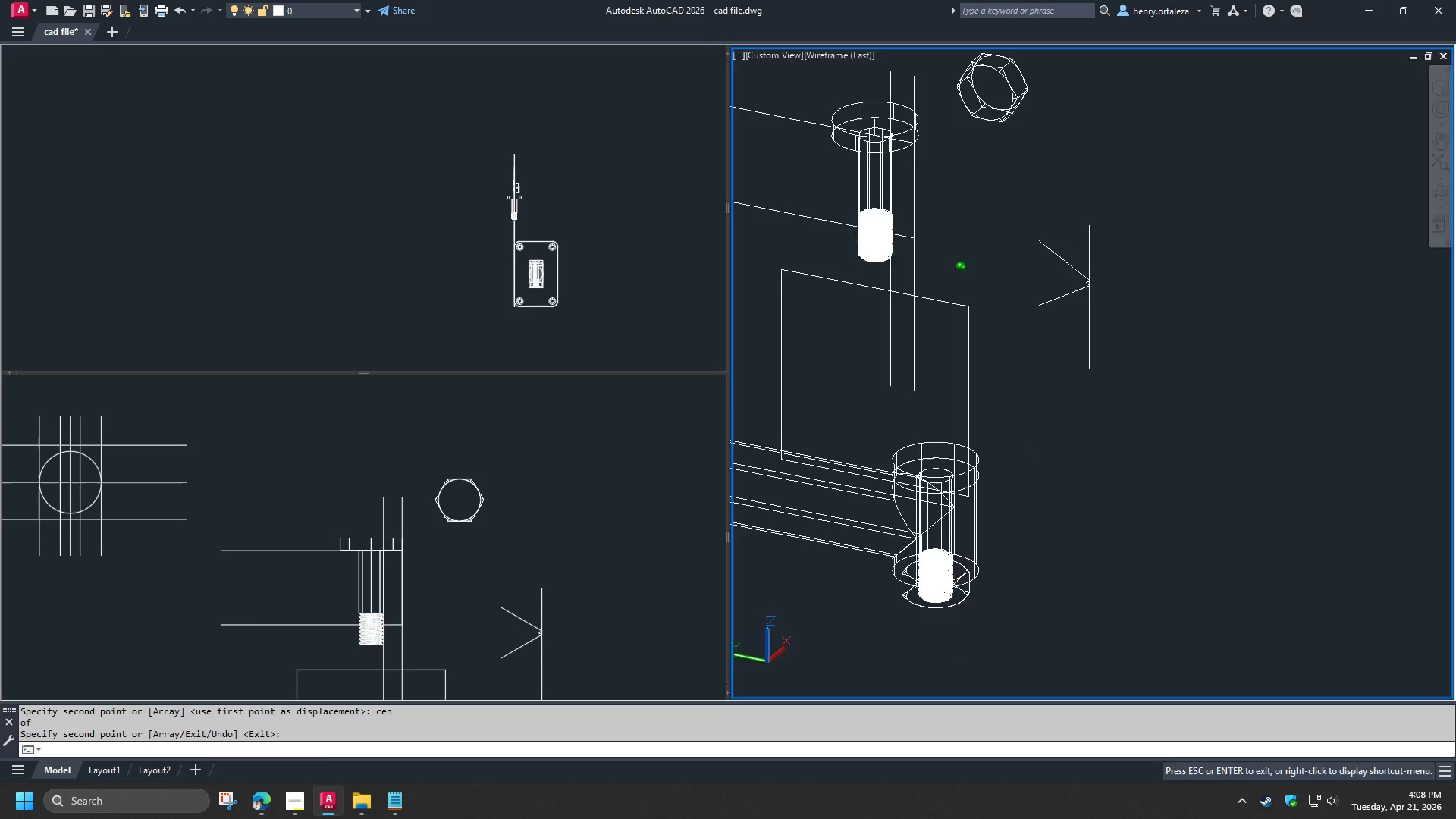 
key(Shift+ShiftLeft)
 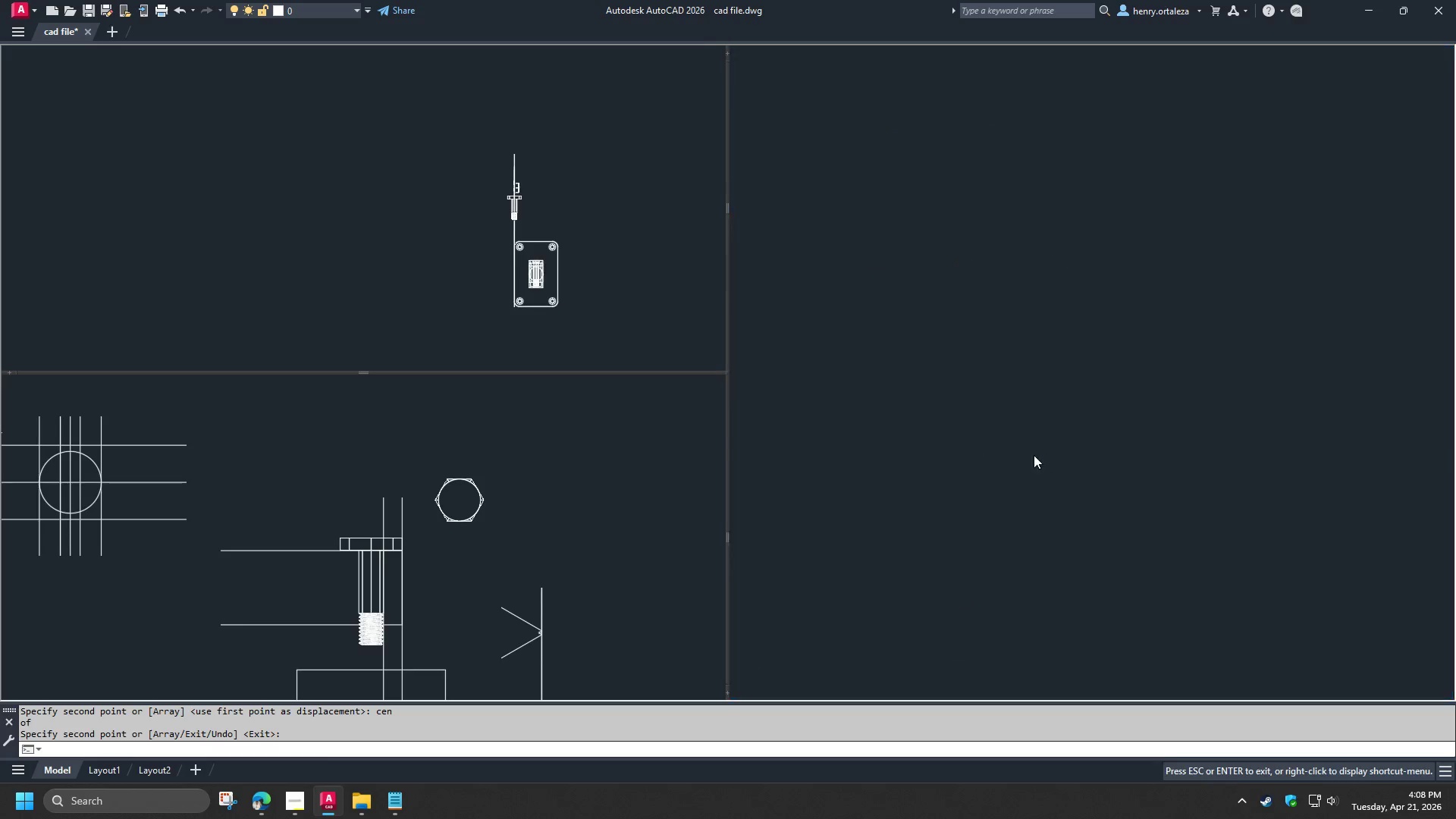 
key(Shift+ShiftLeft)
 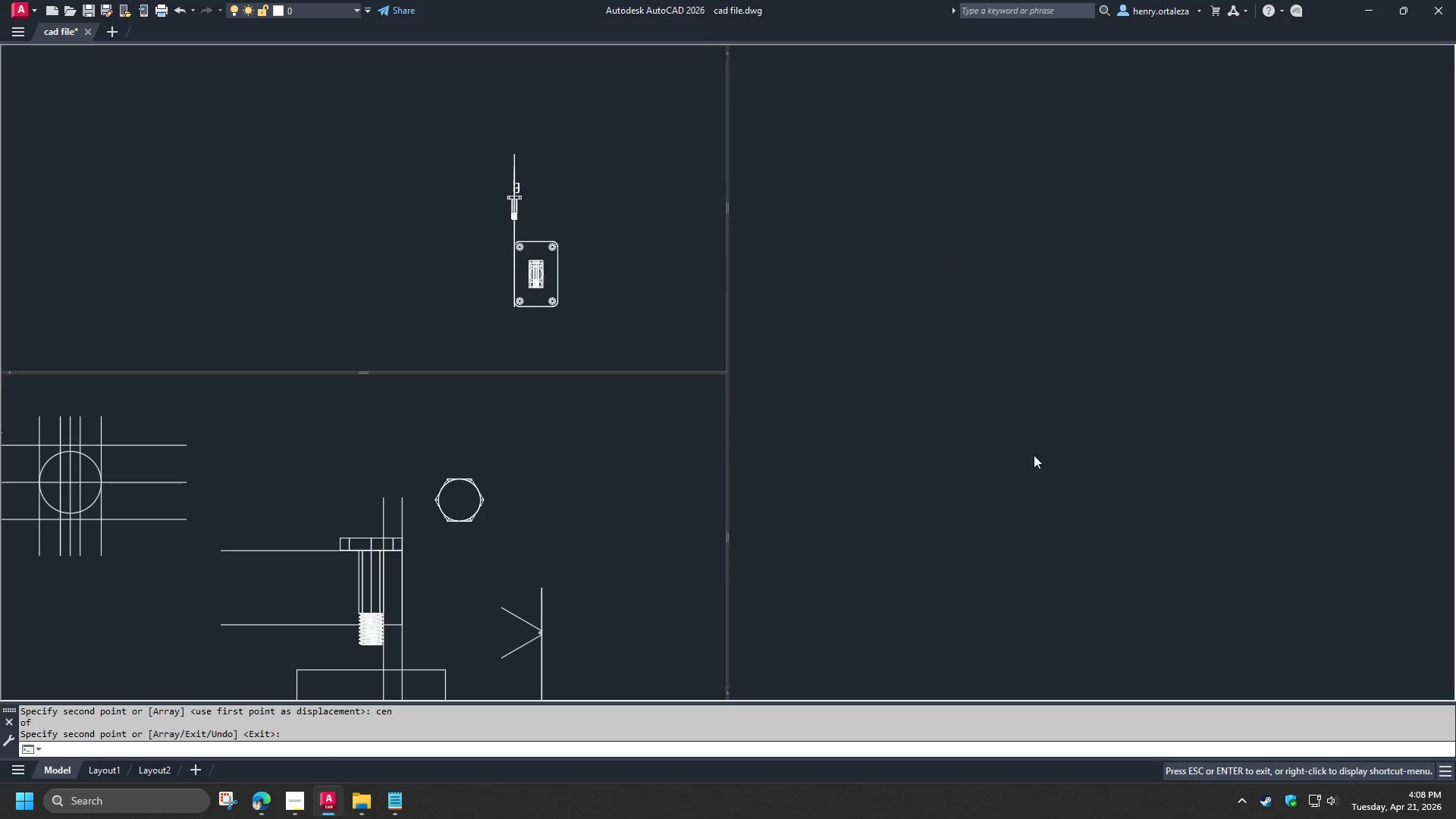 
key(Shift+ShiftLeft)
 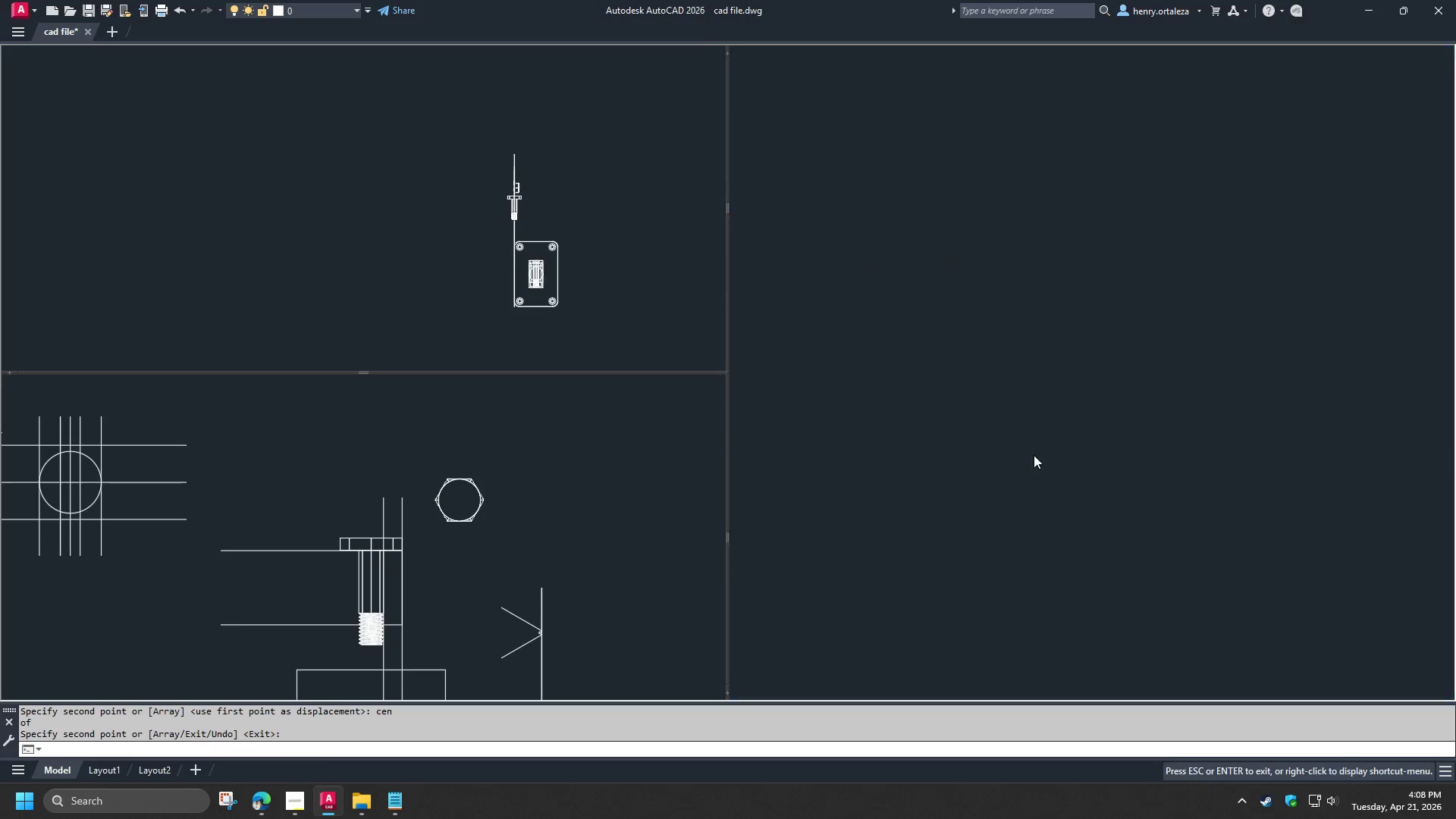 
key(Shift+ShiftLeft)
 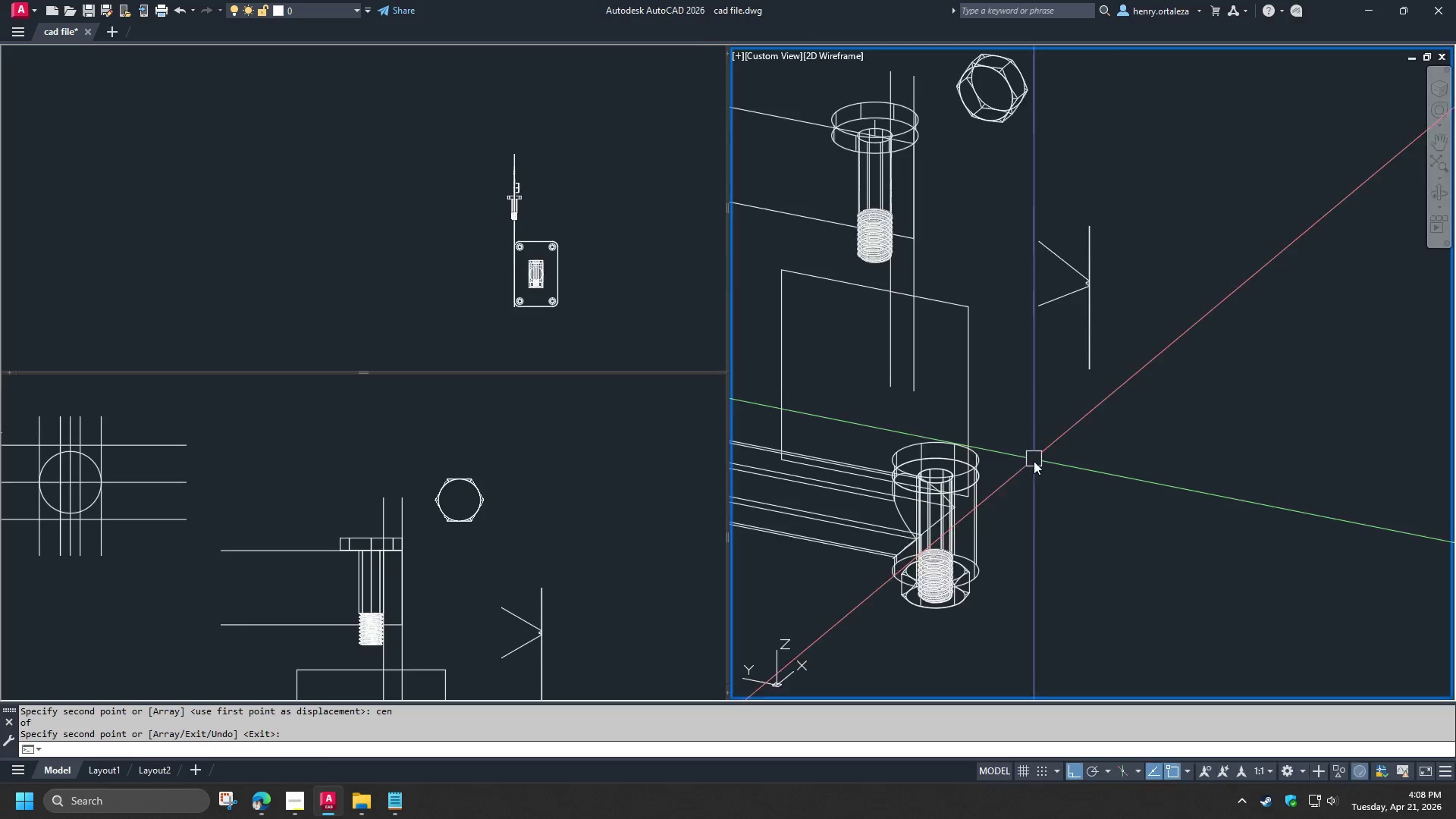 
key(Shift+ShiftLeft)
 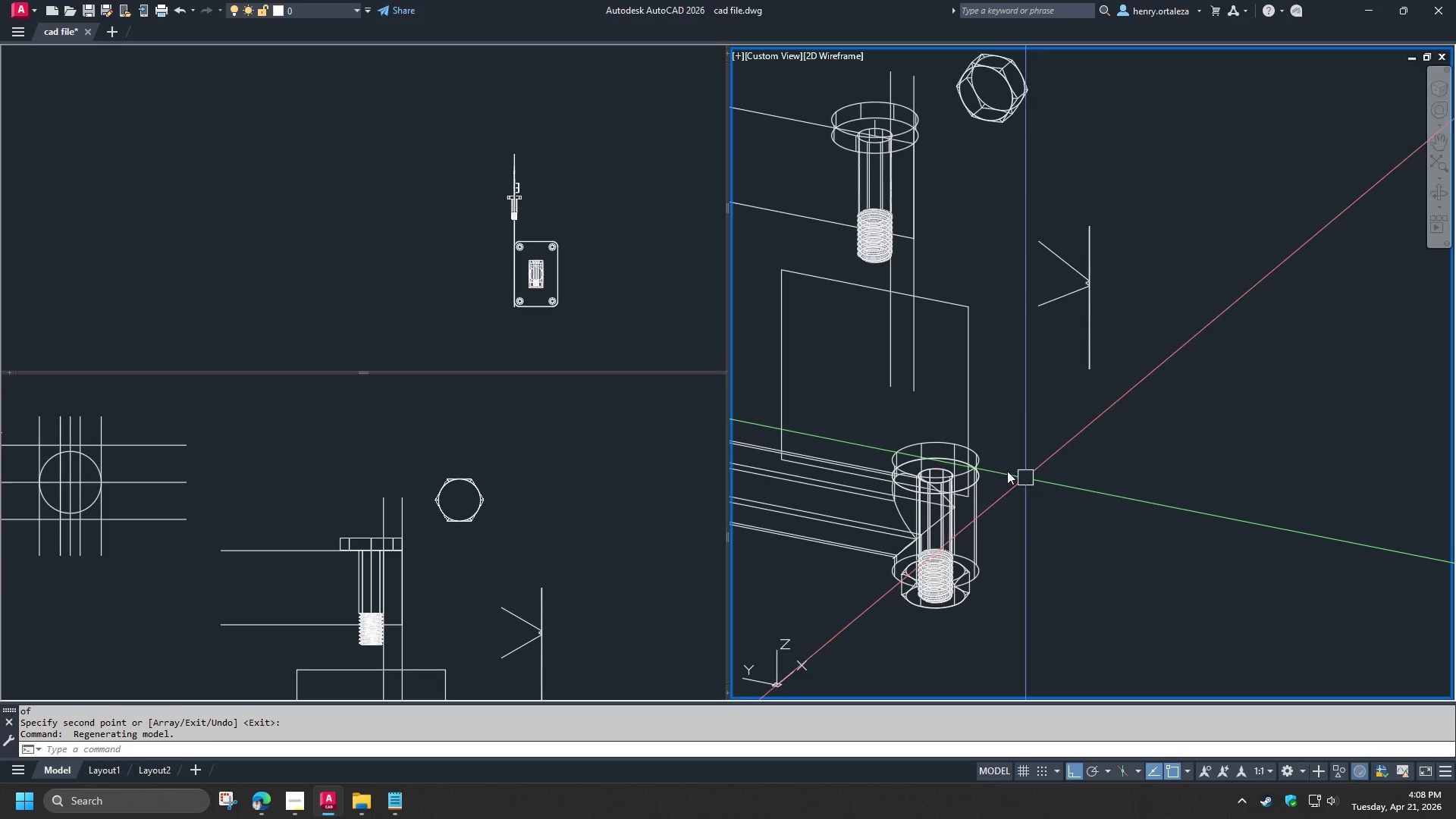 
scroll: coordinate [1005, 469], scroll_direction: up, amount: 2.0
 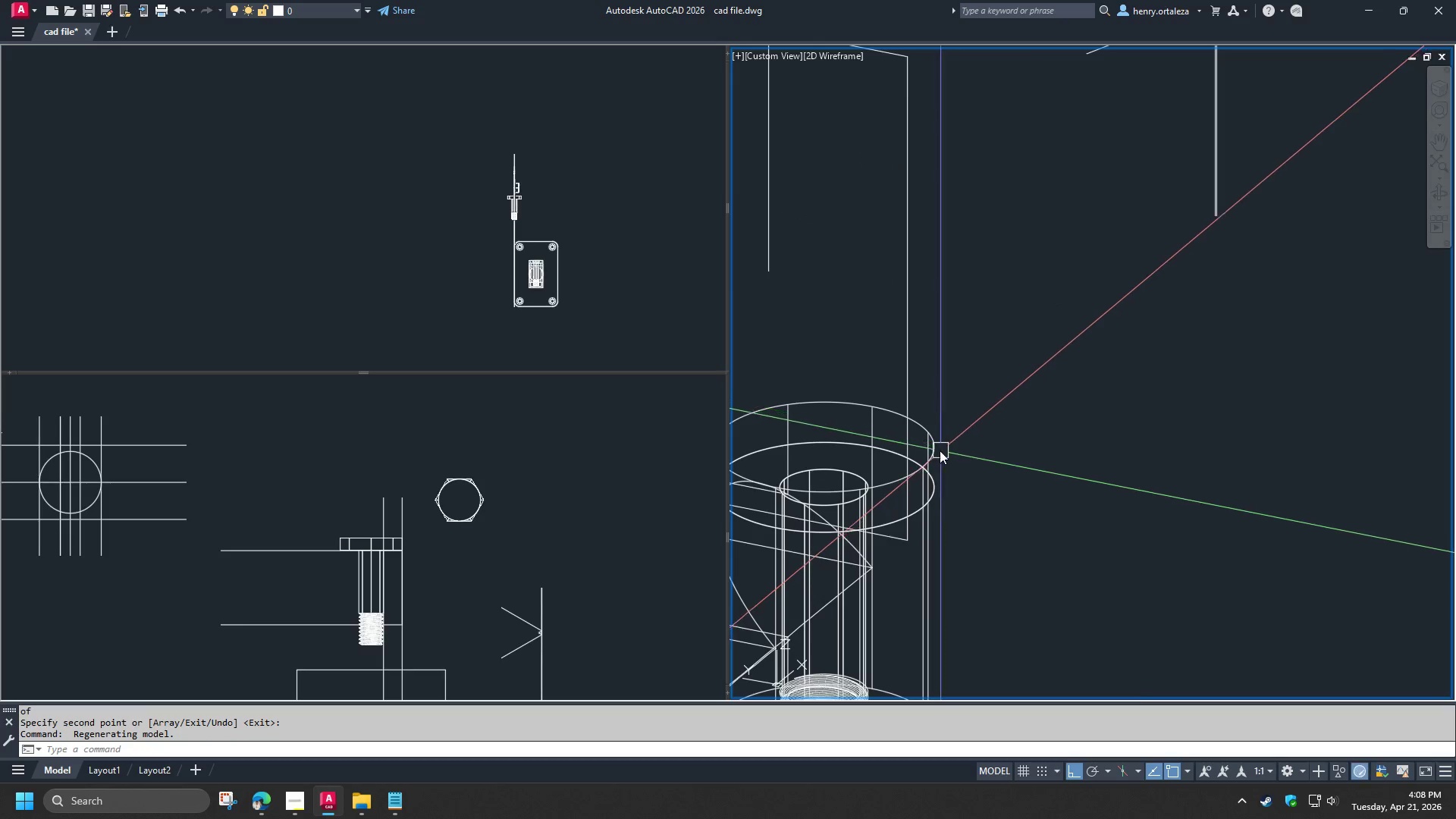 
left_click([939, 450])
 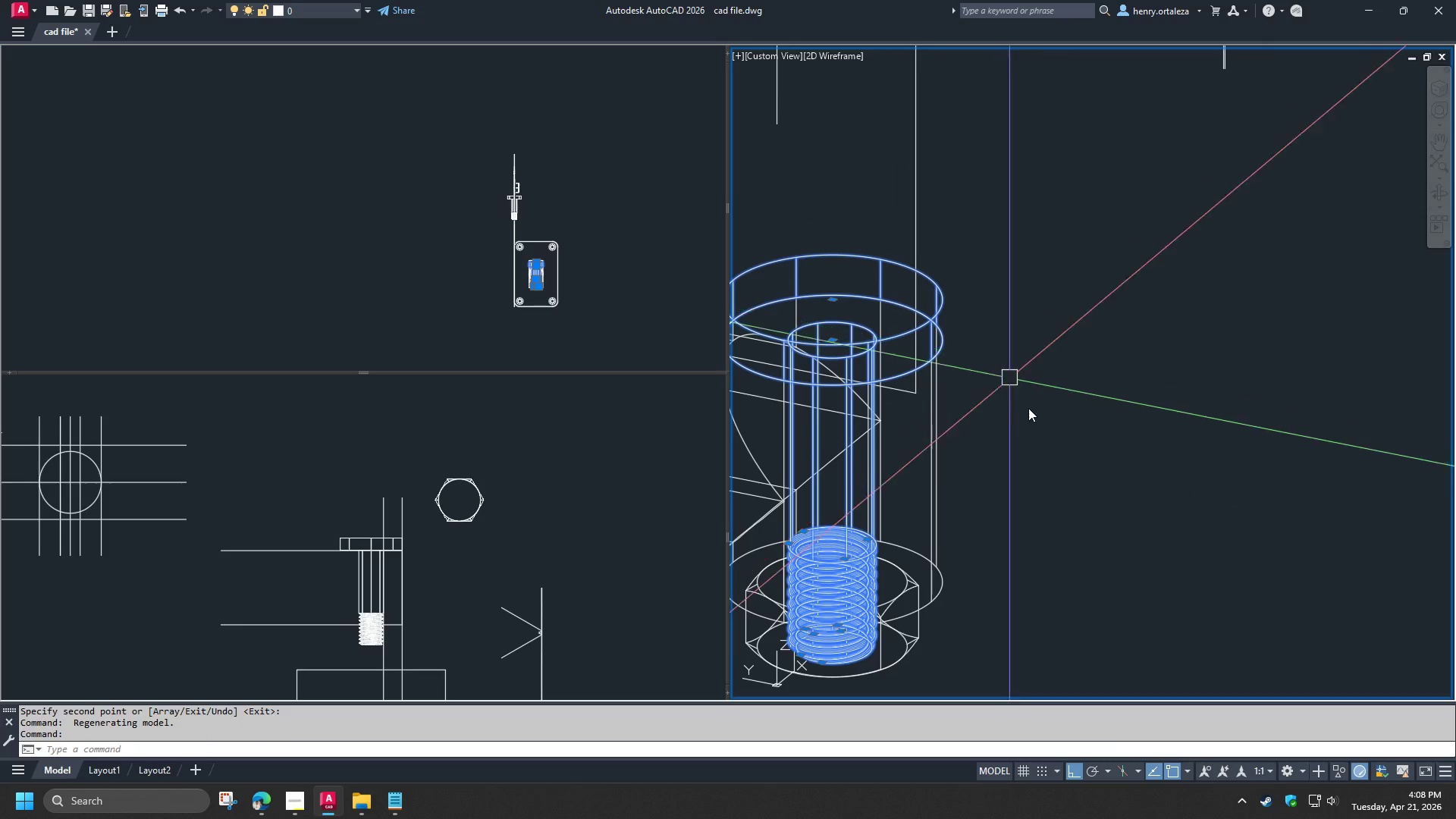 
key(M)
 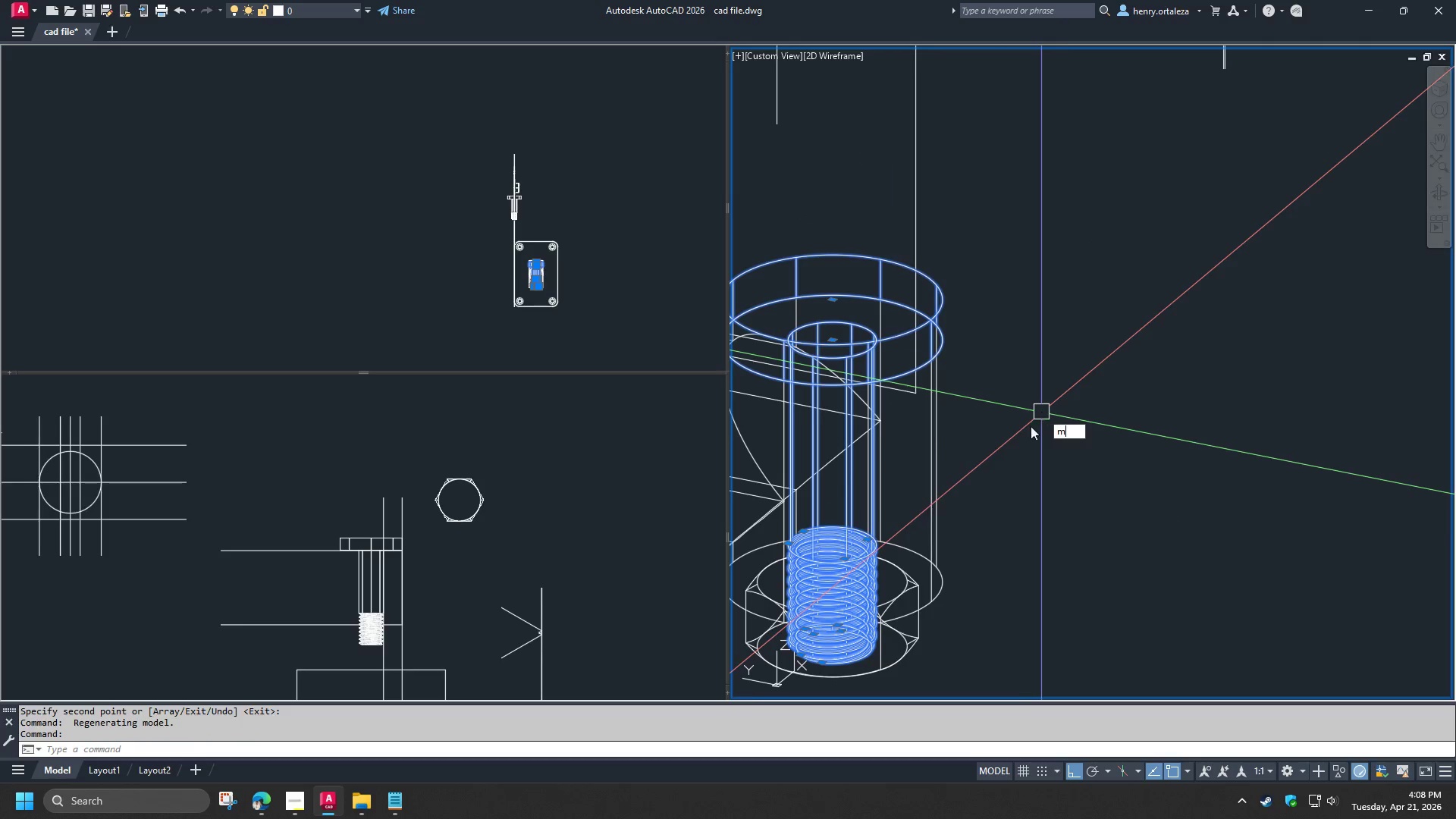 
key(Space)
 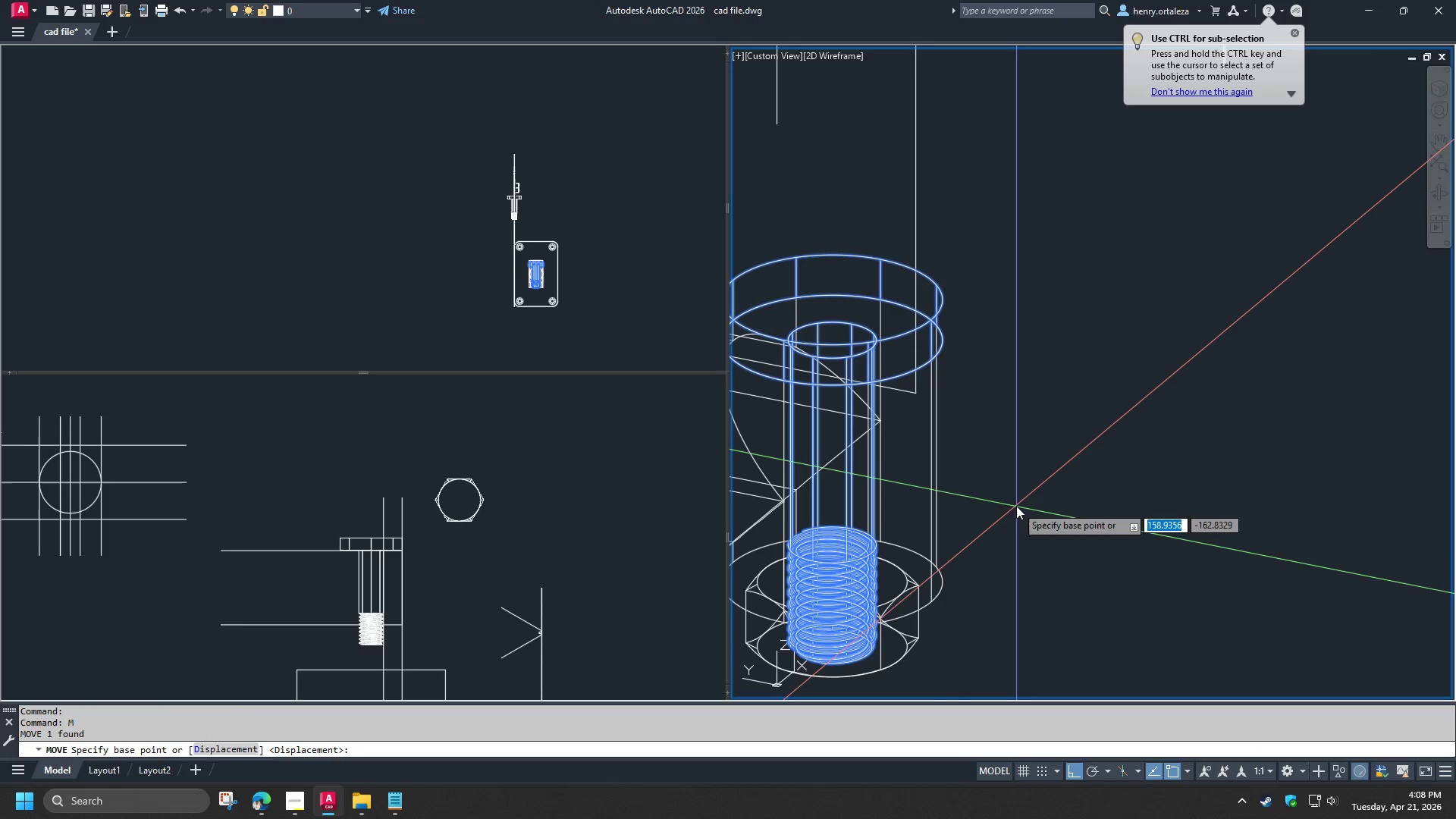 
left_click([1016, 506])
 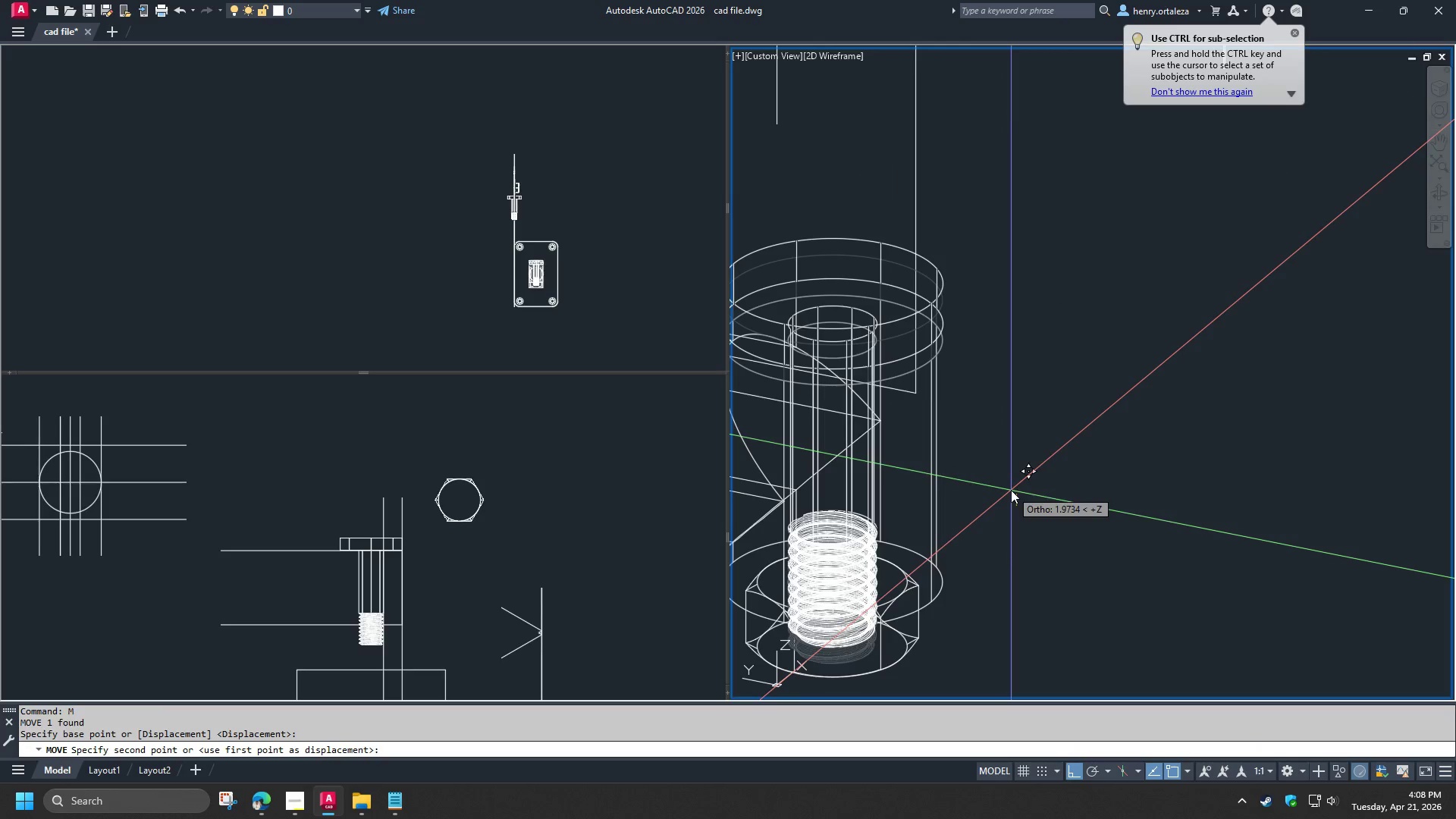 
key(NumpadDecimal)
 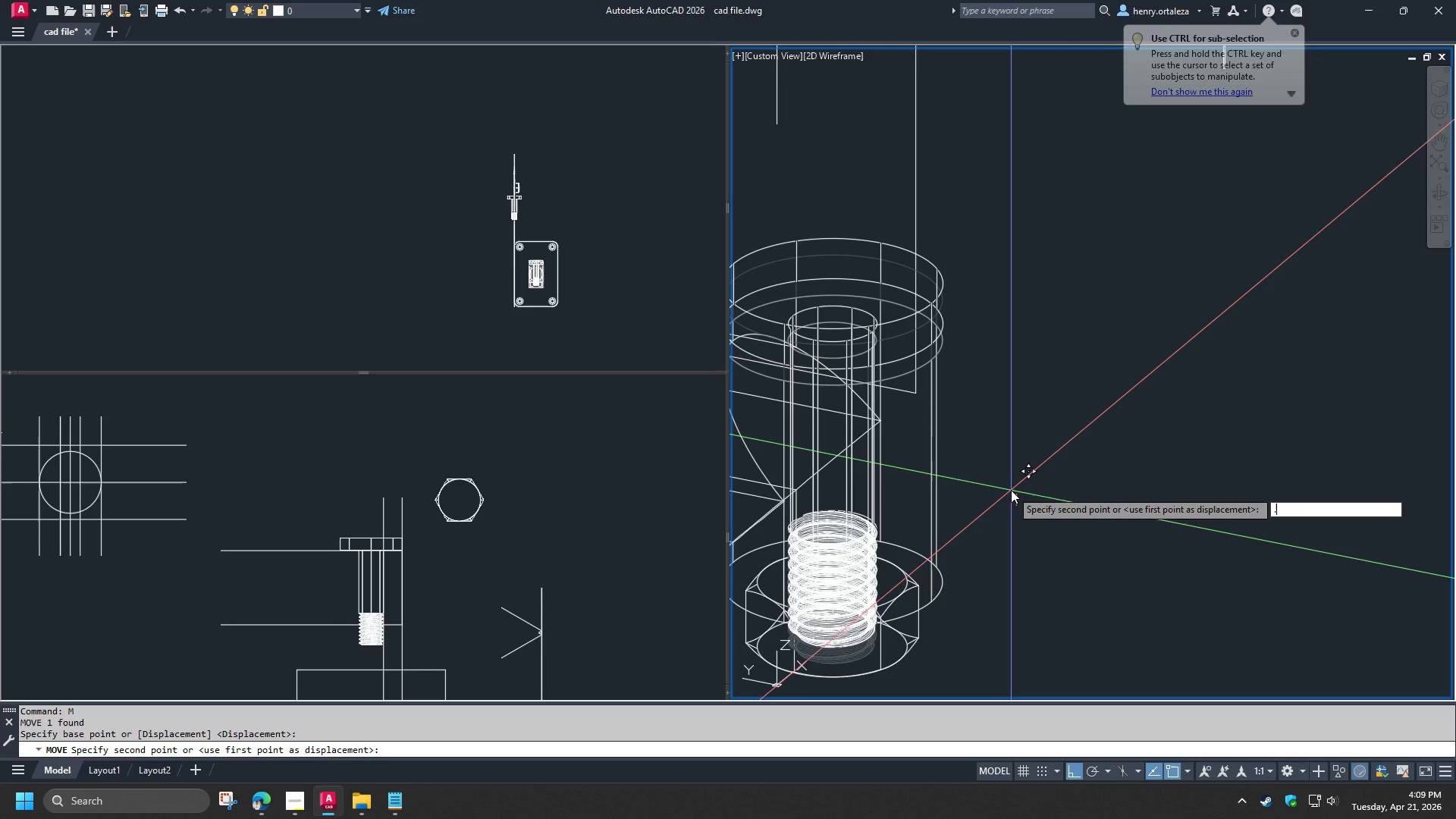 
key(Numpad0)
 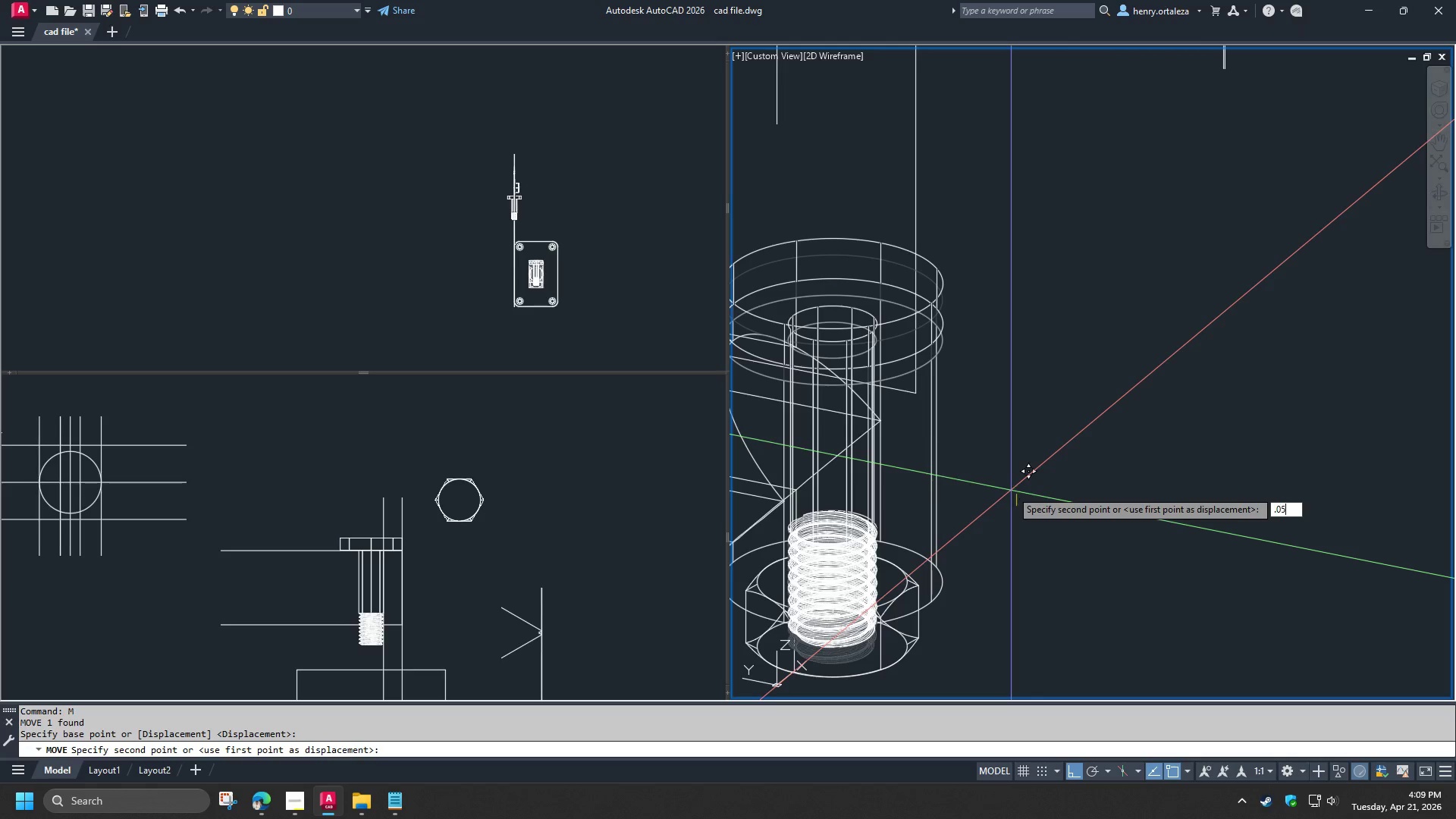 
key(Numpad5)
 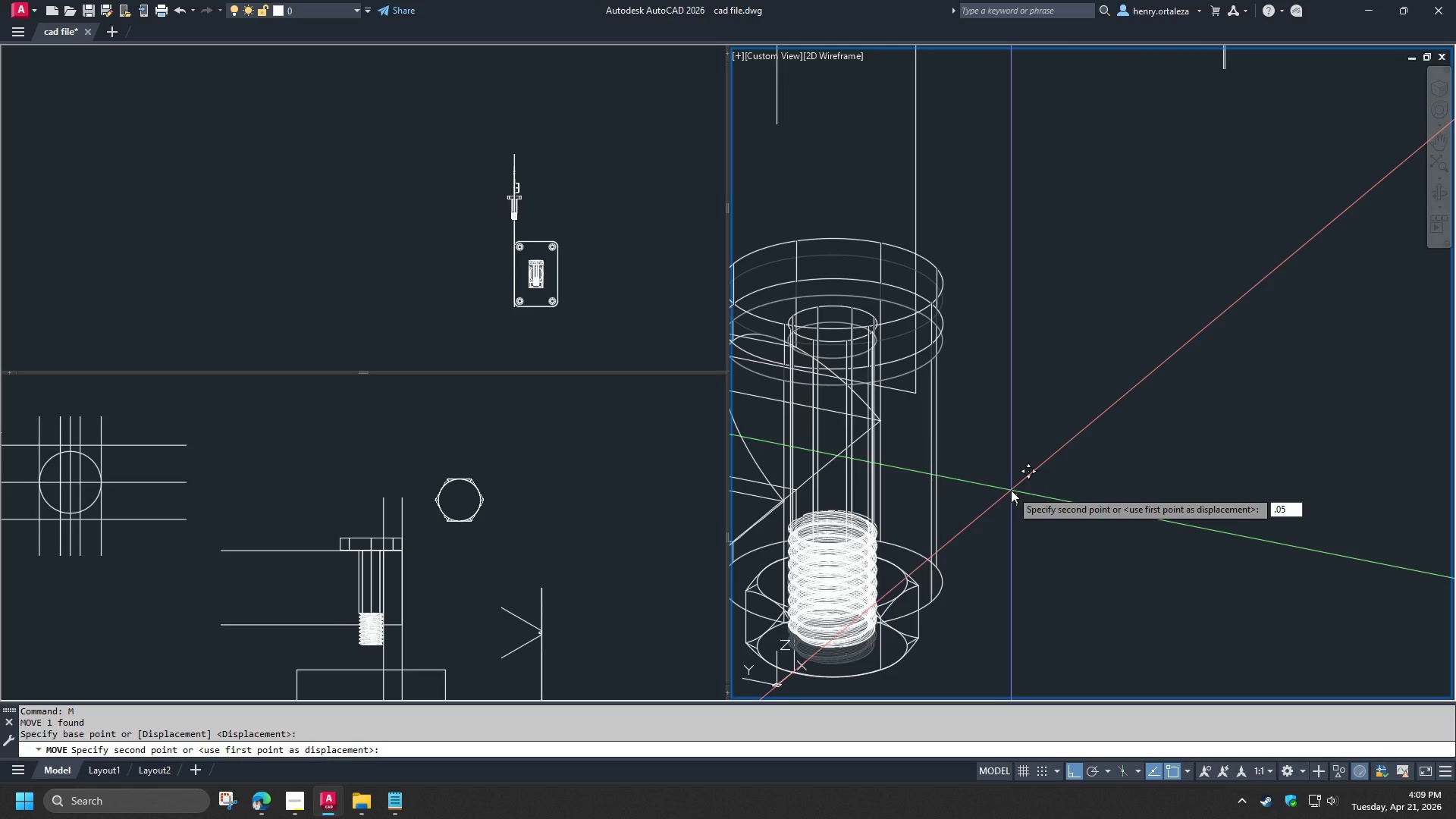 
key(NumpadEnter)
 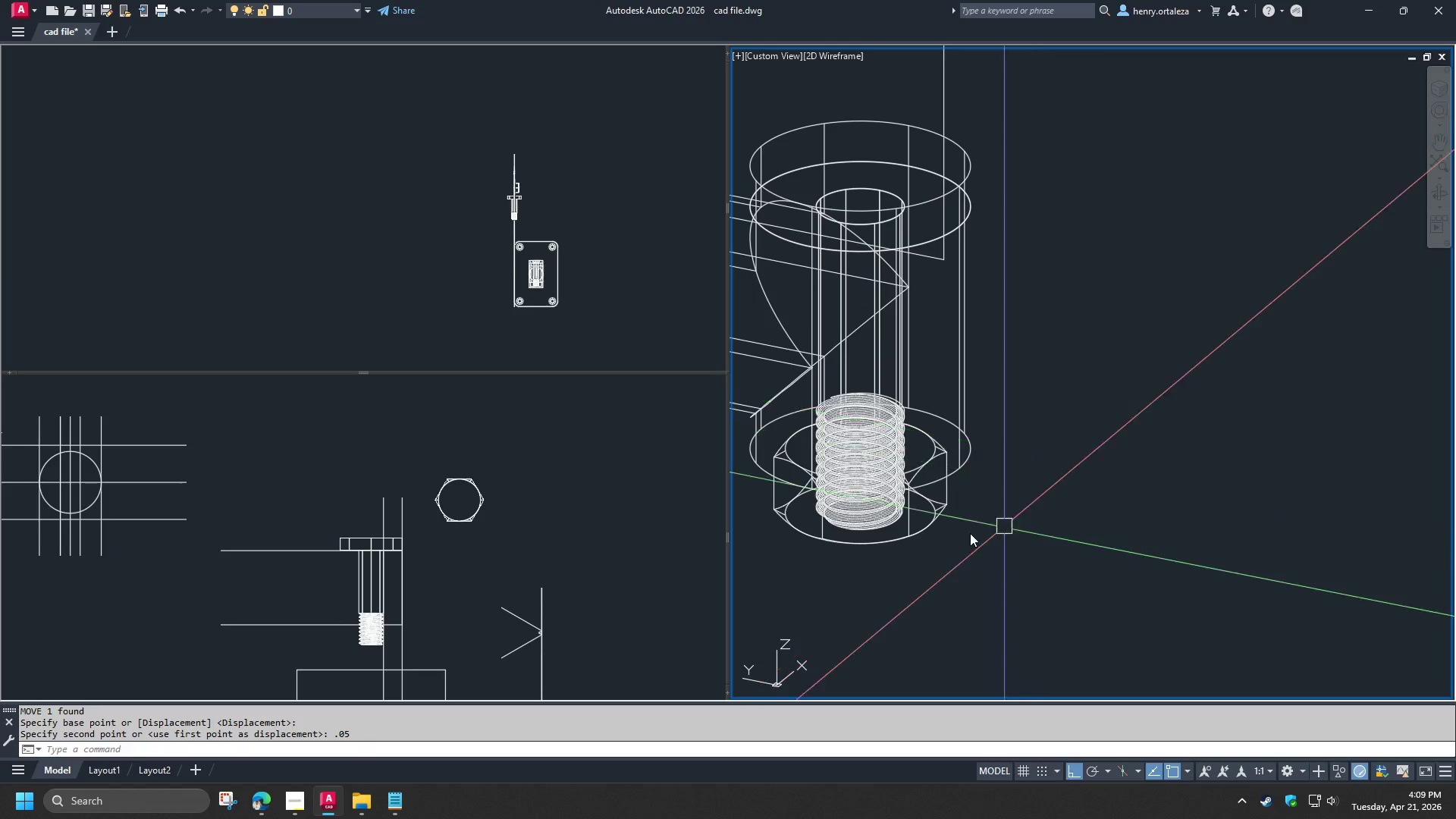 
left_click([918, 535])
 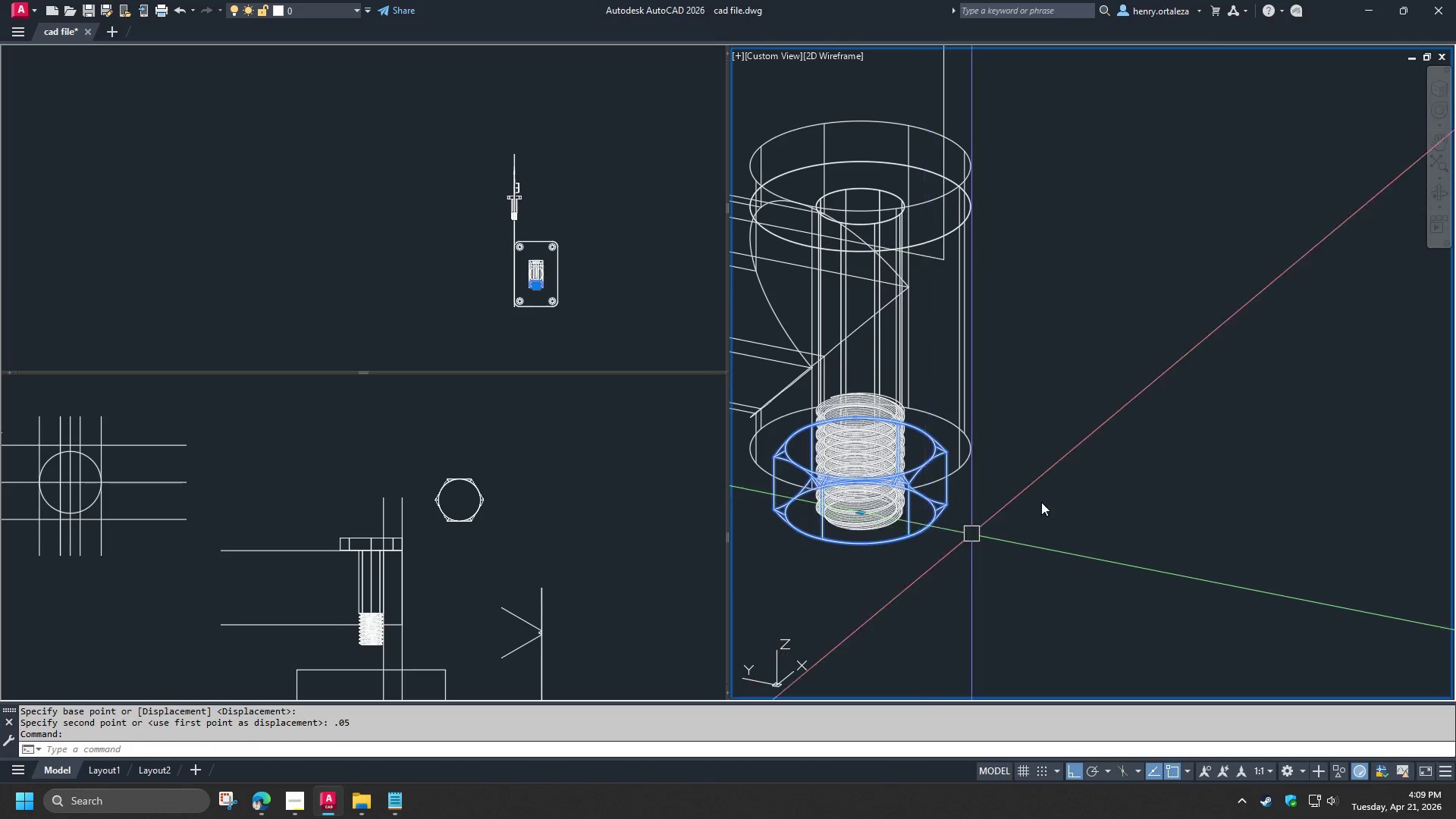 
key(Space)
 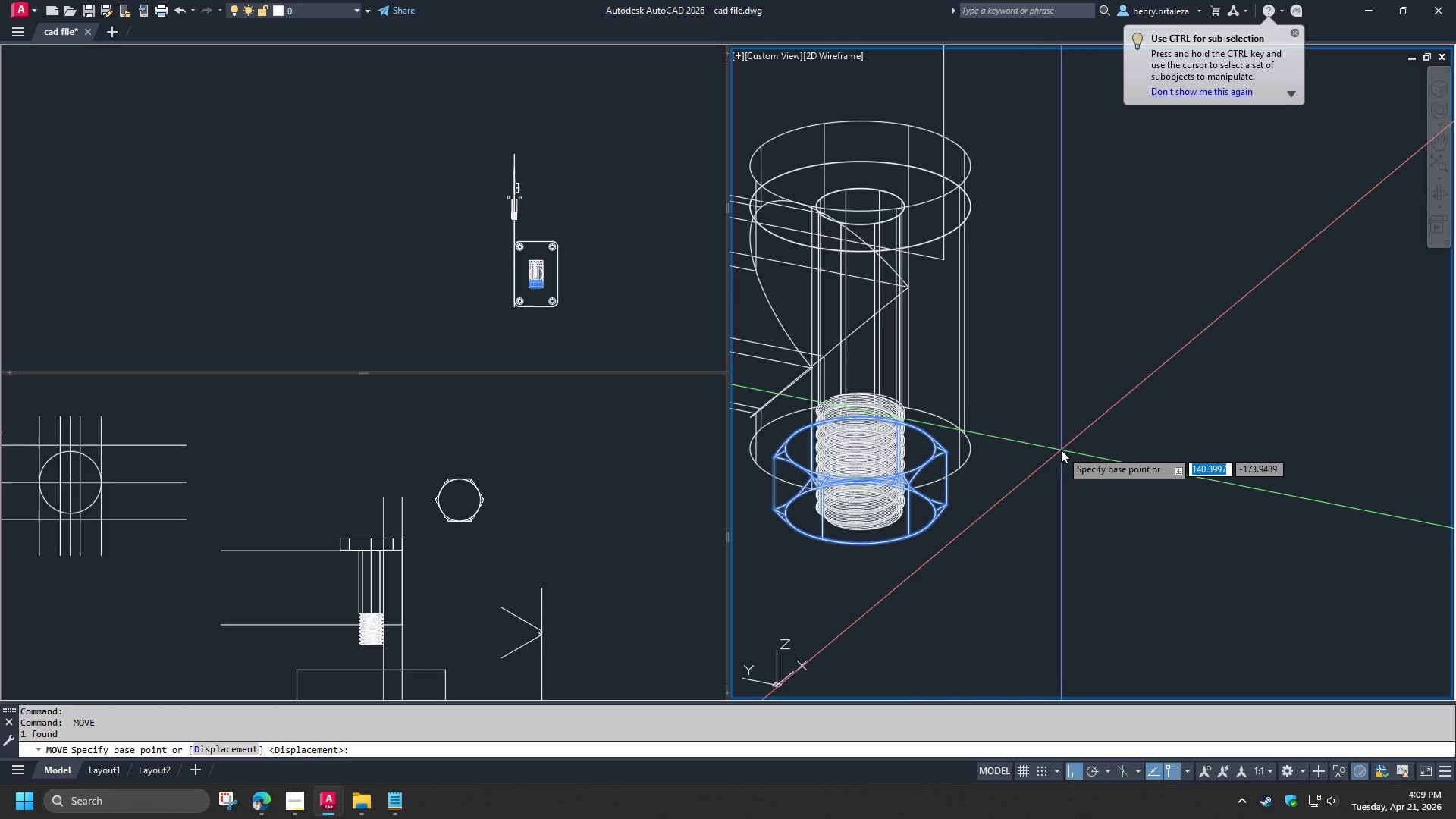 
left_click([1061, 450])
 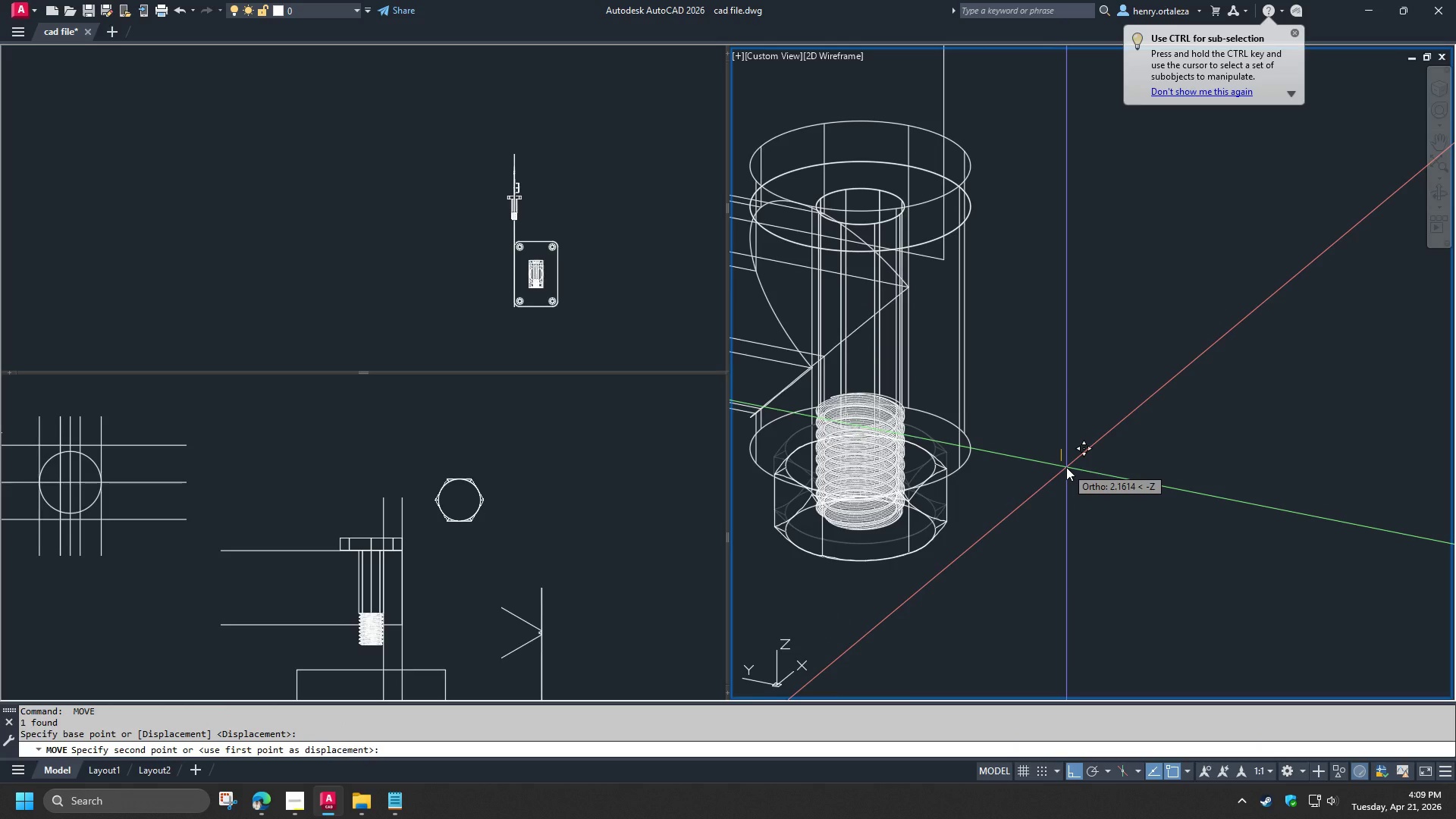 
key(NumpadDecimal)
 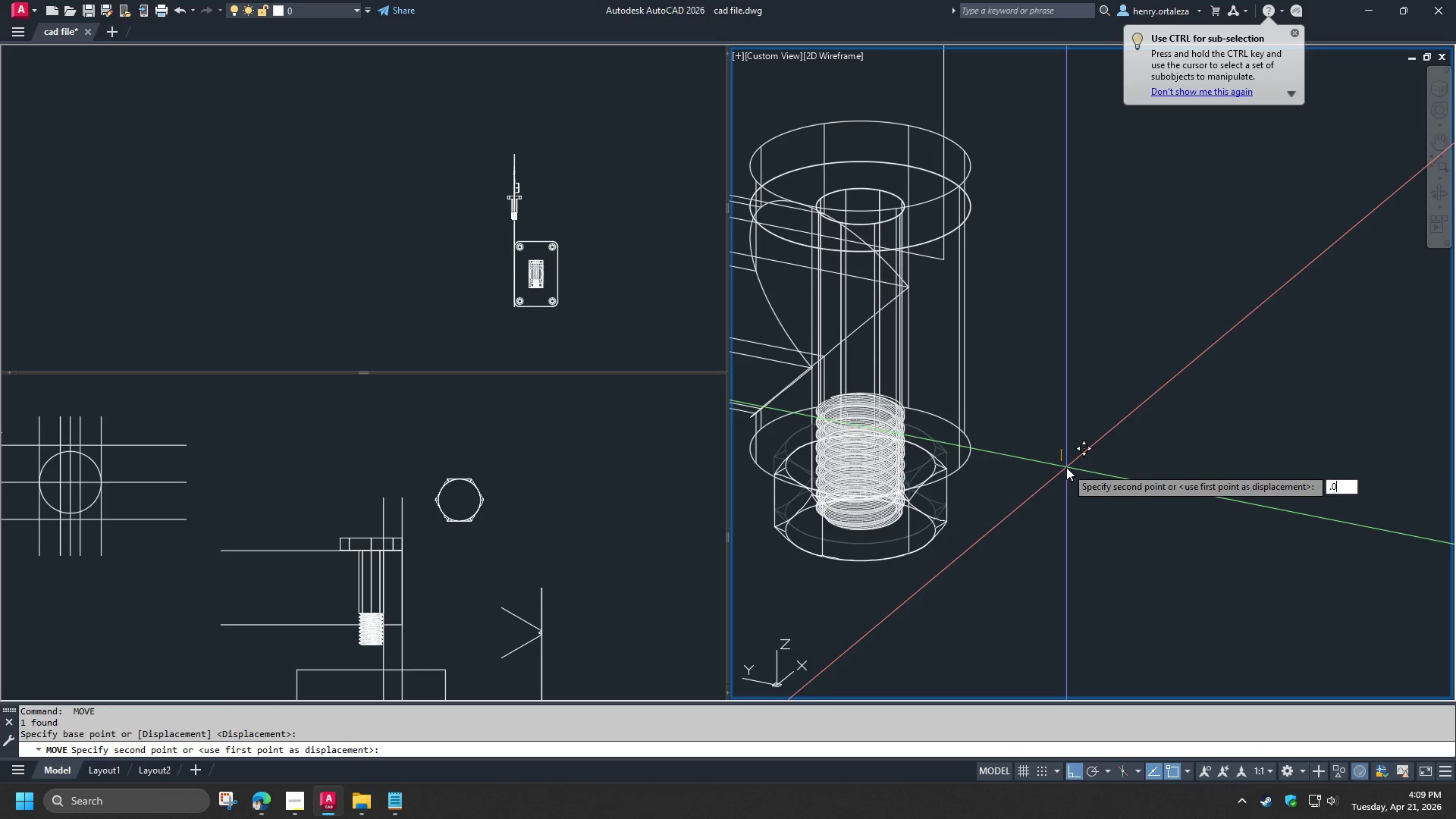 
key(Numpad0)
 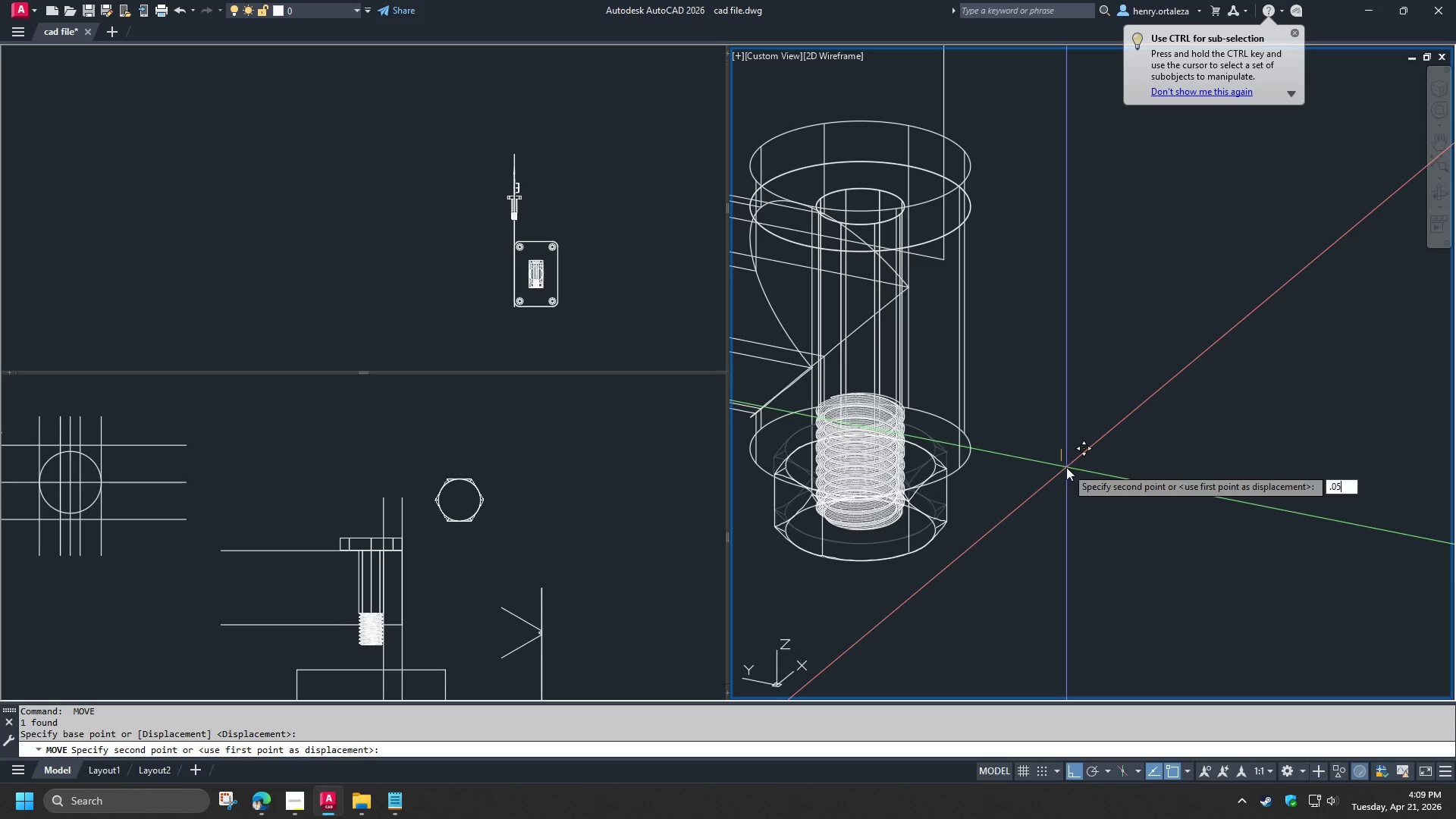 
key(Numpad5)
 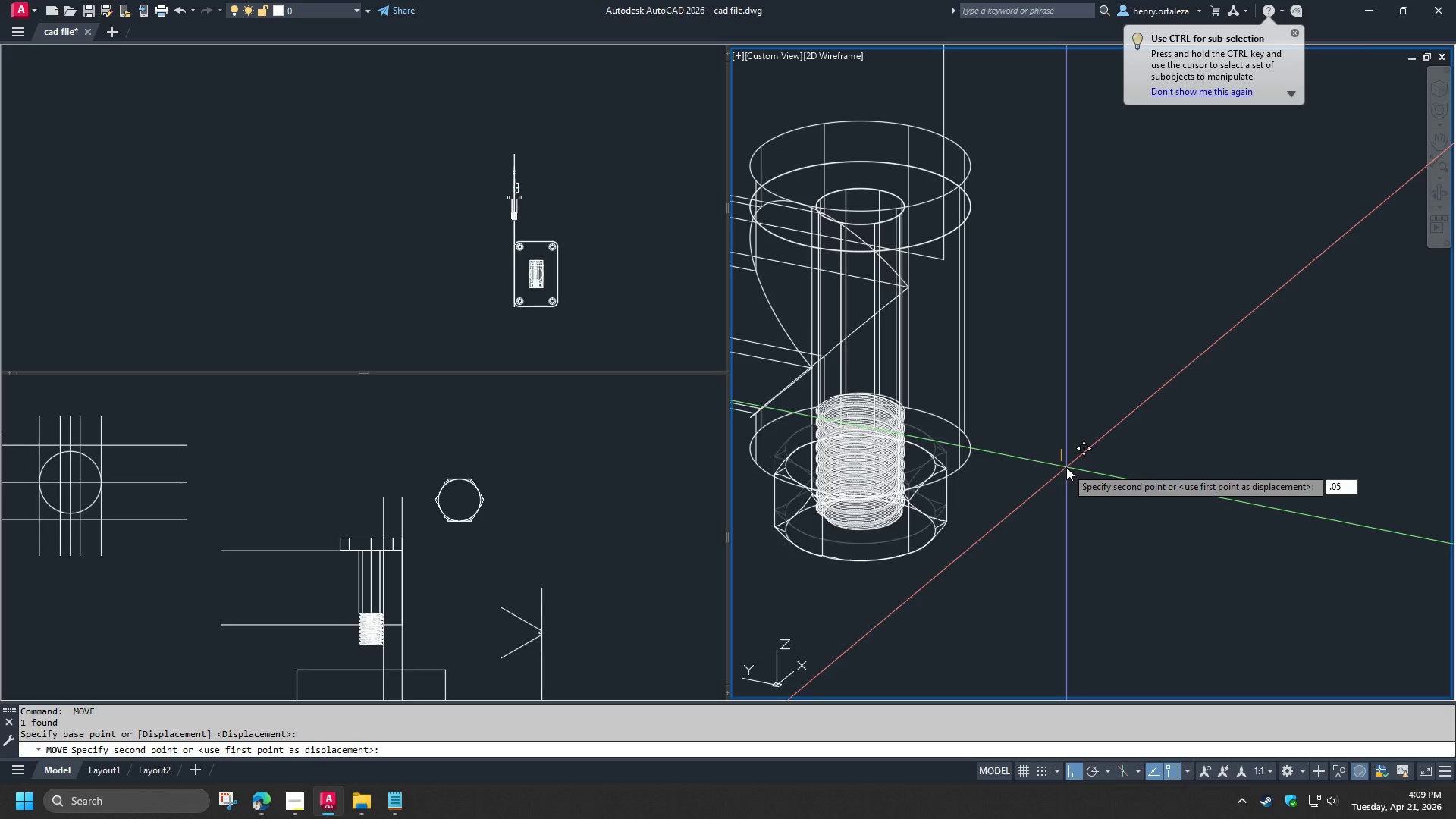 
key(NumpadEnter)
 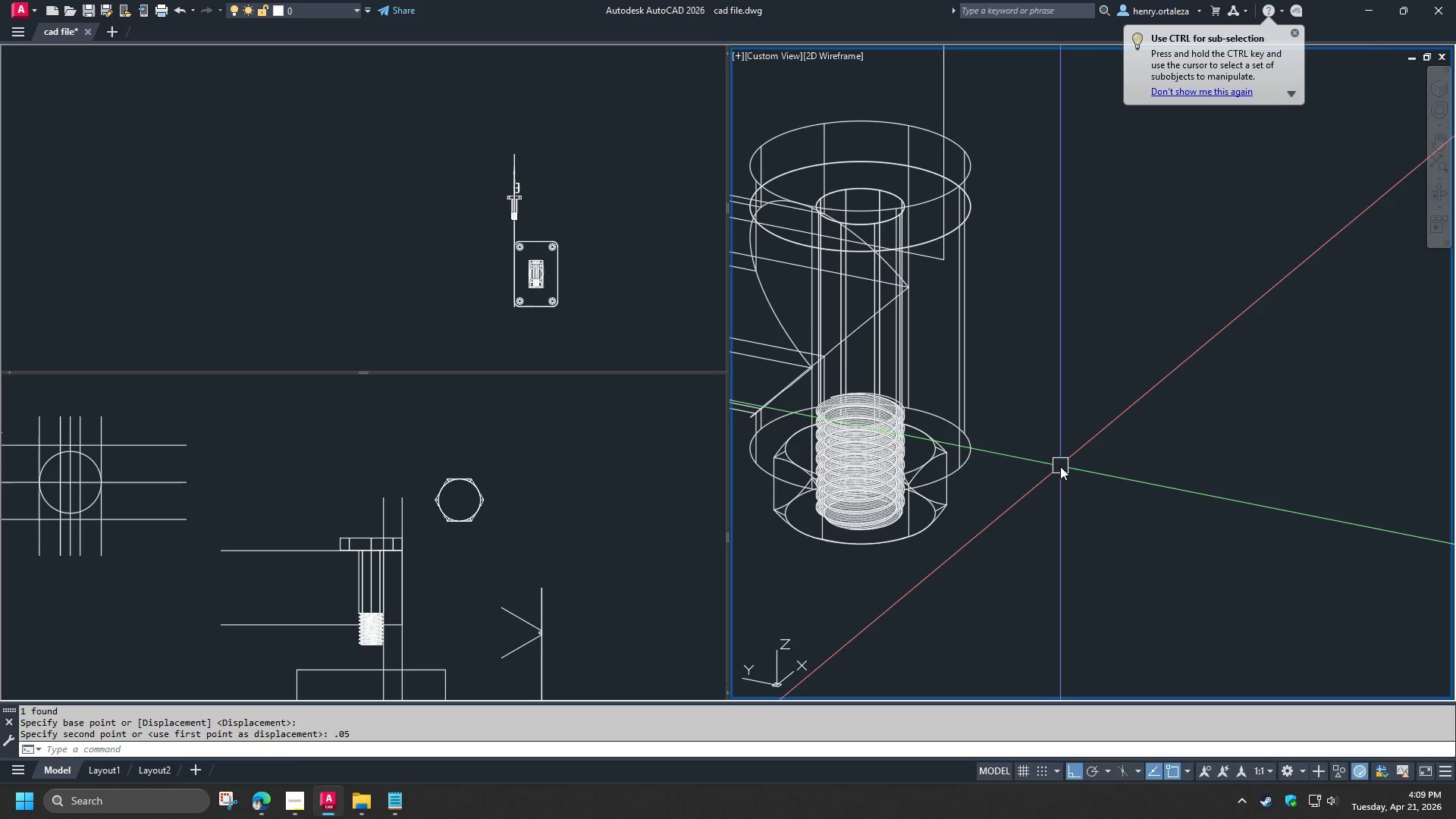 
hold_key(key=ShiftLeft, duration=1.5)
 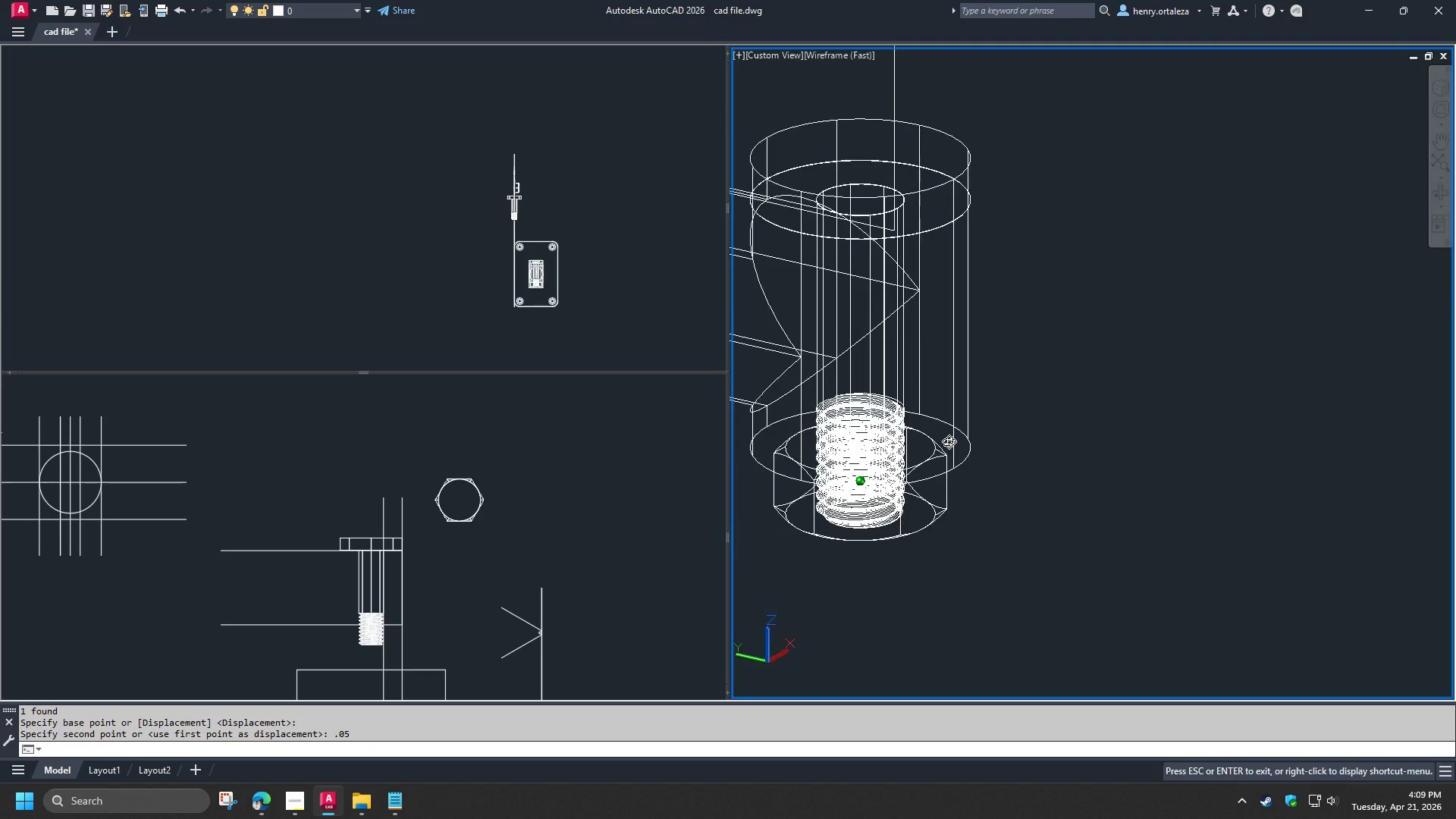 
hold_key(key=ShiftLeft, duration=0.66)
 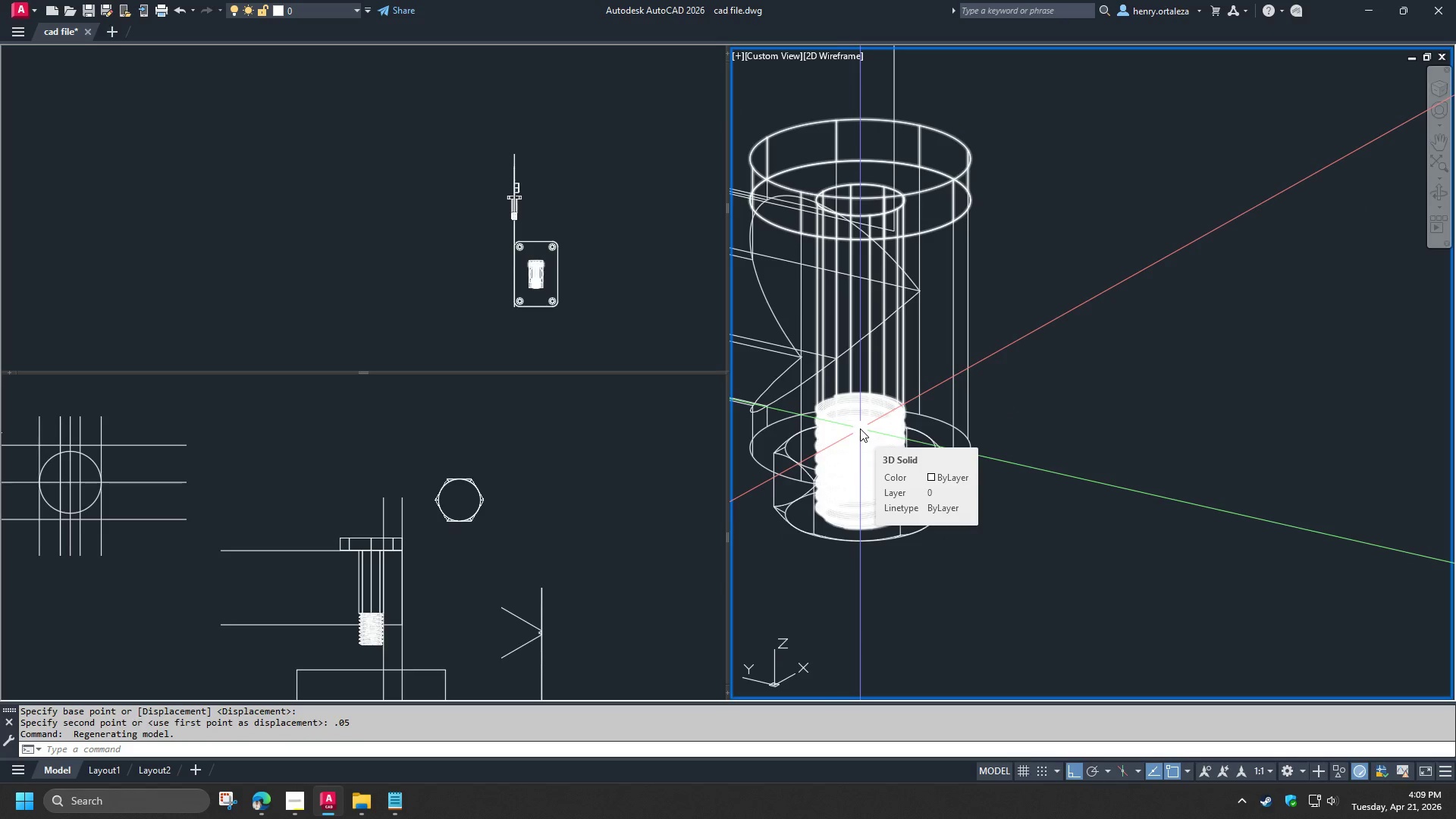 
left_click([860, 428])
 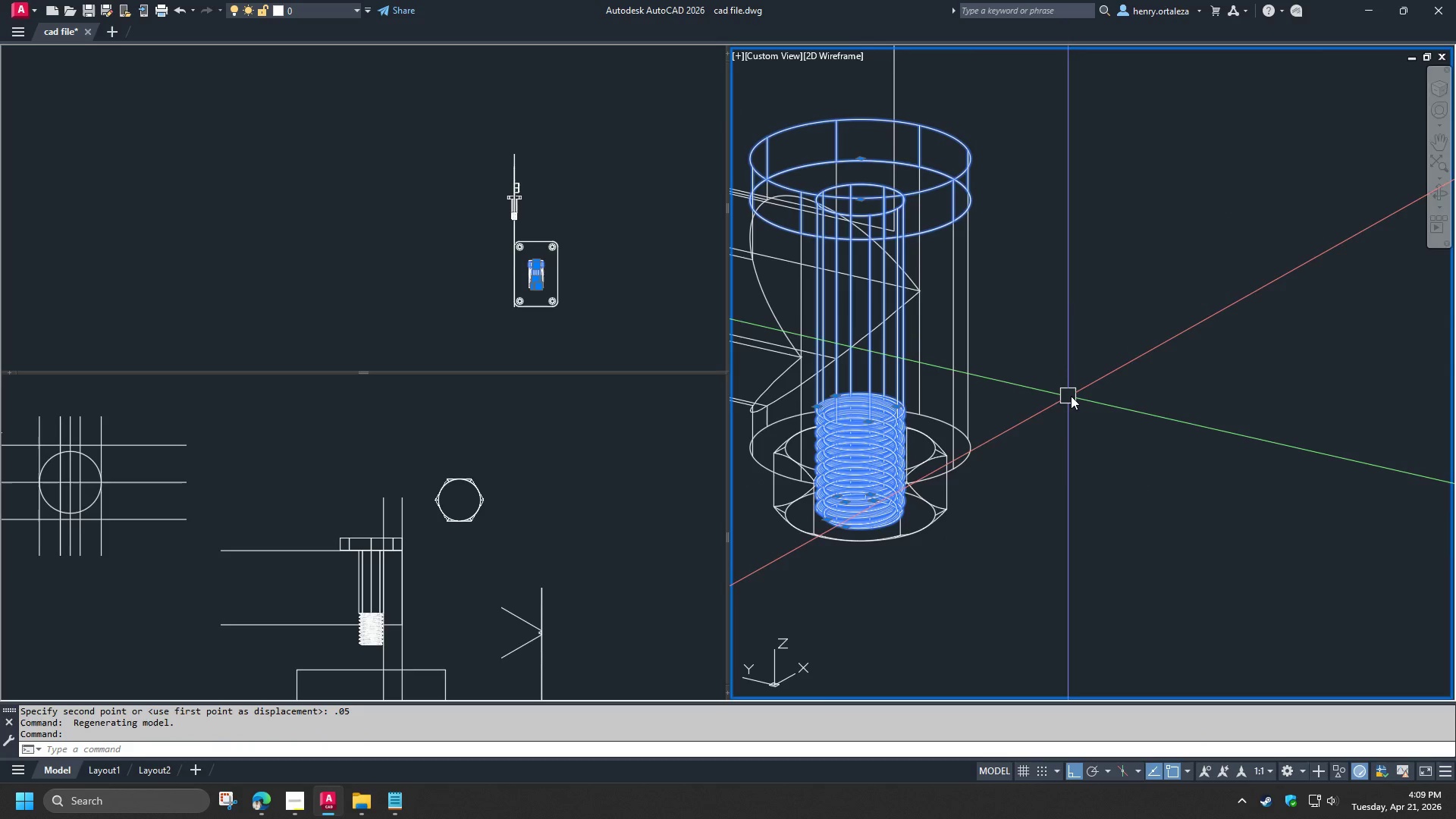 
type(co )
 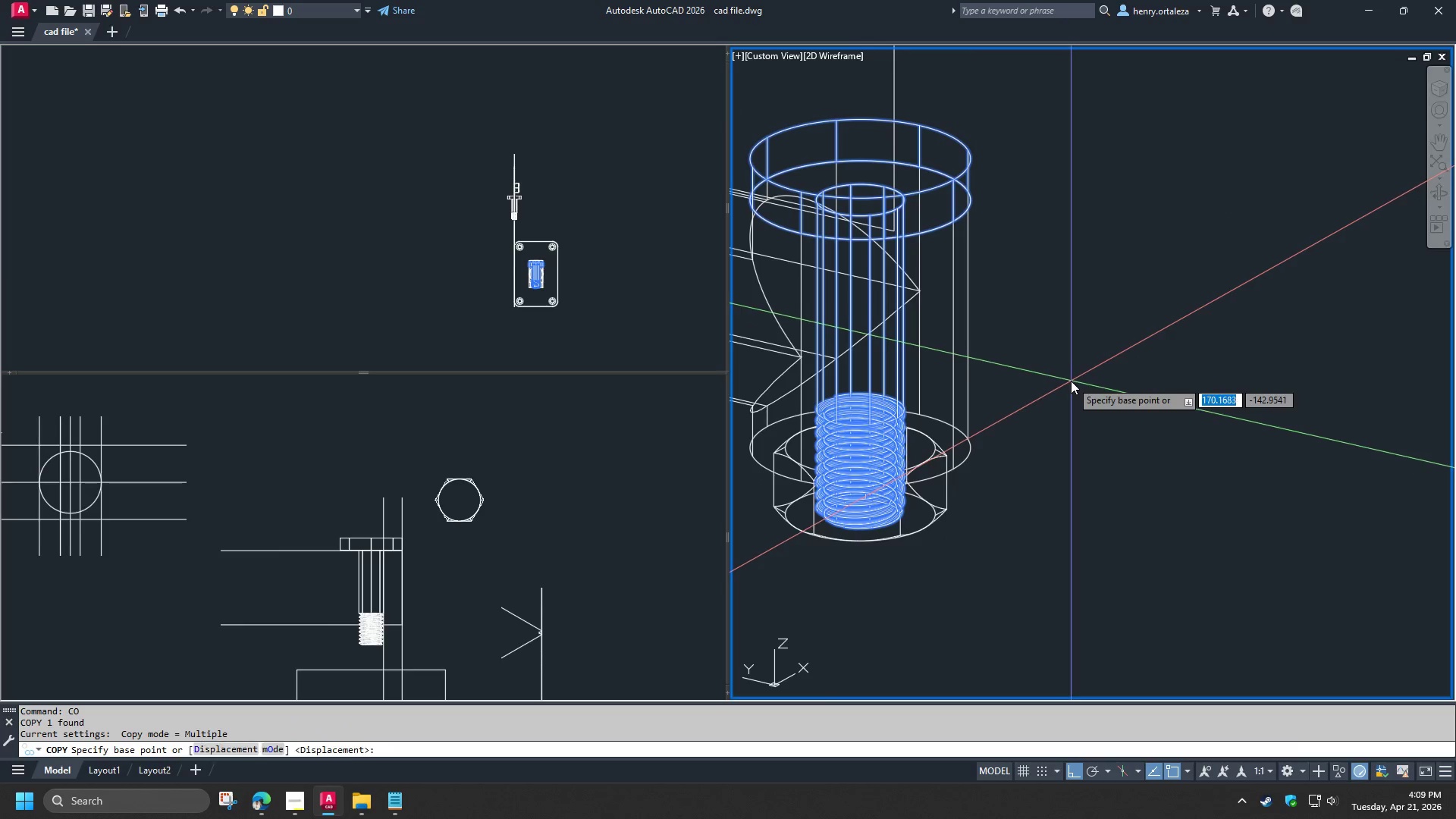 
left_click([1071, 381])
 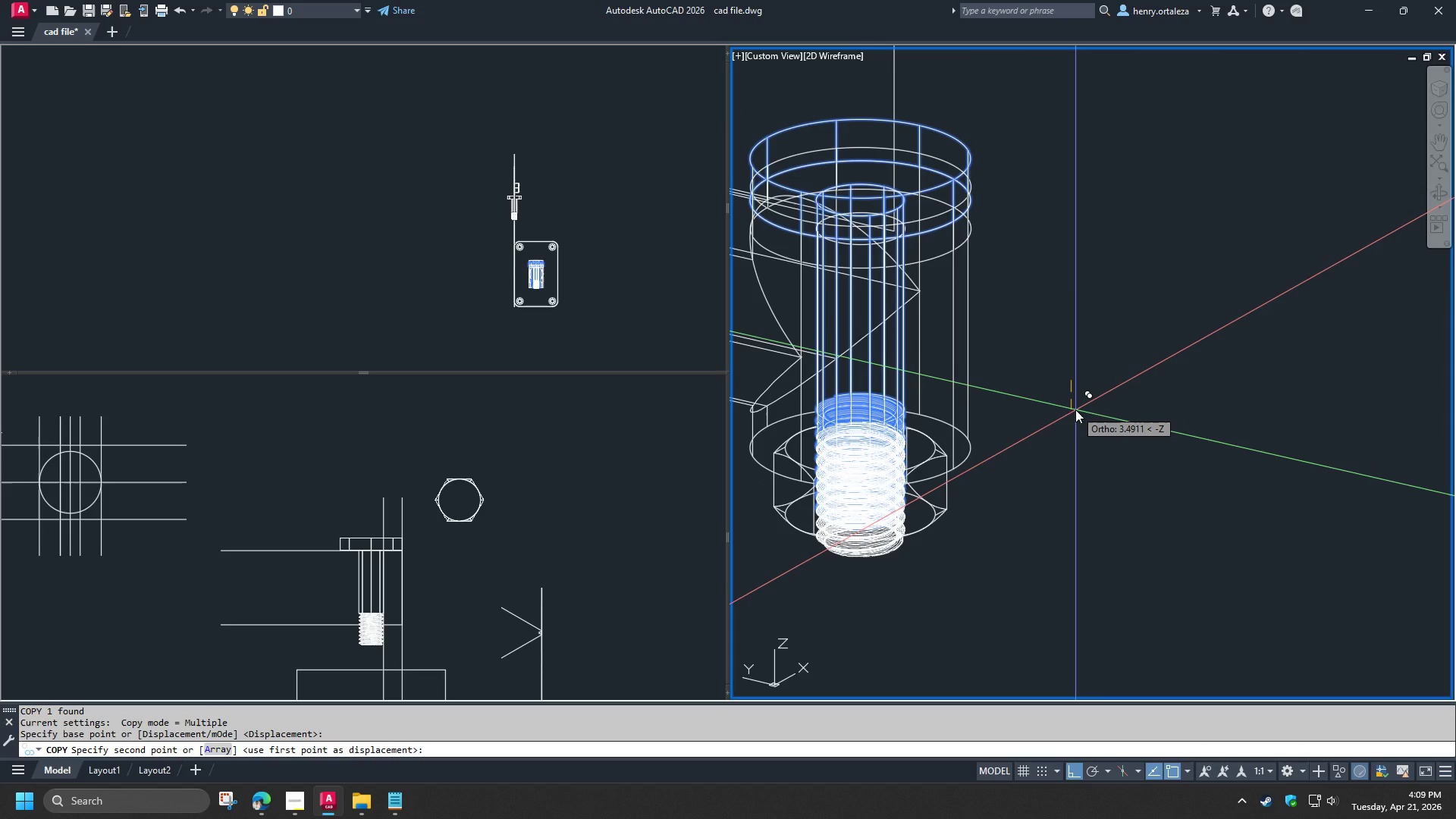 
wait(5.31)
 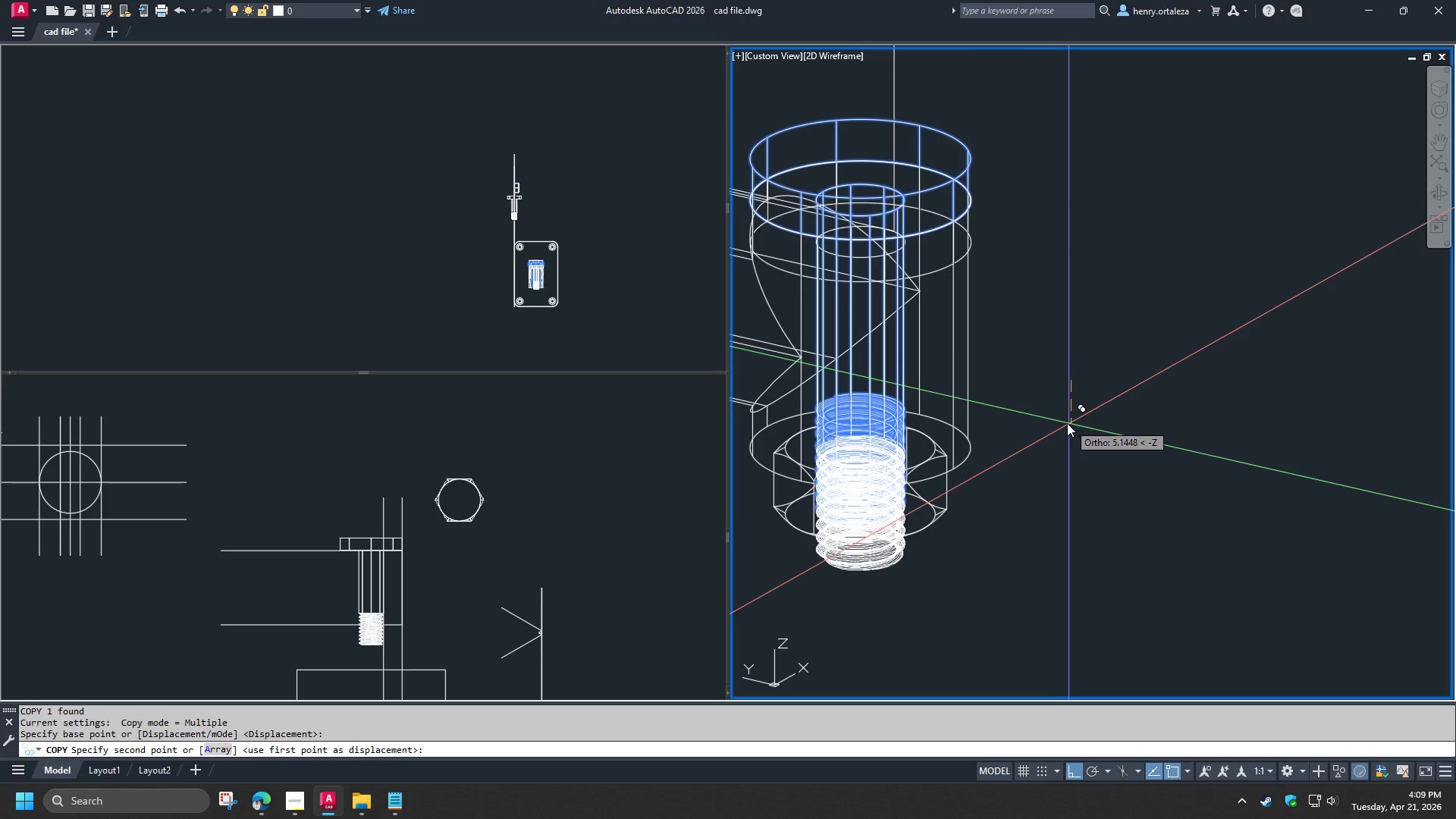 
key(Numpad3)
 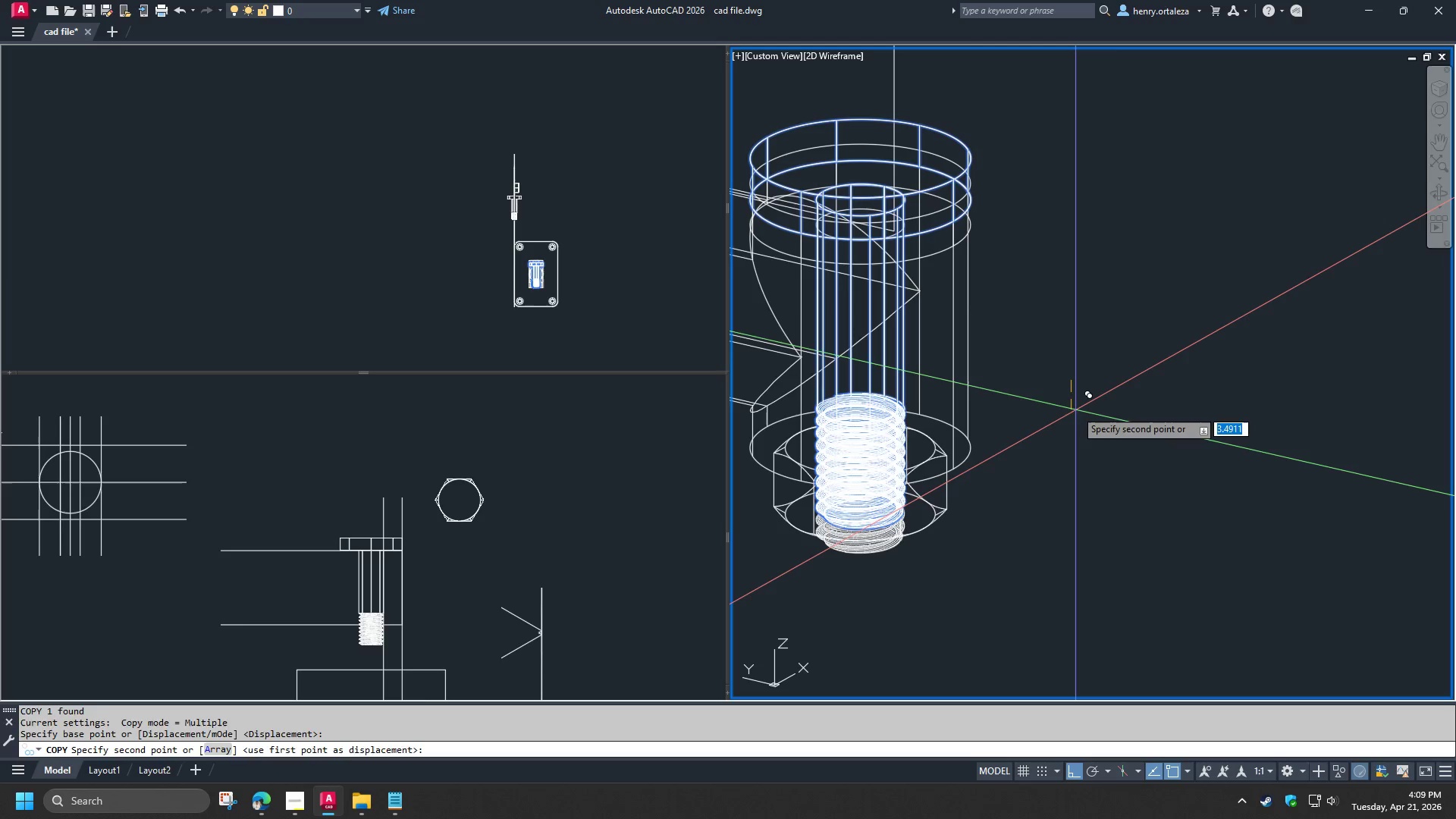 
key(NumpadEnter)
 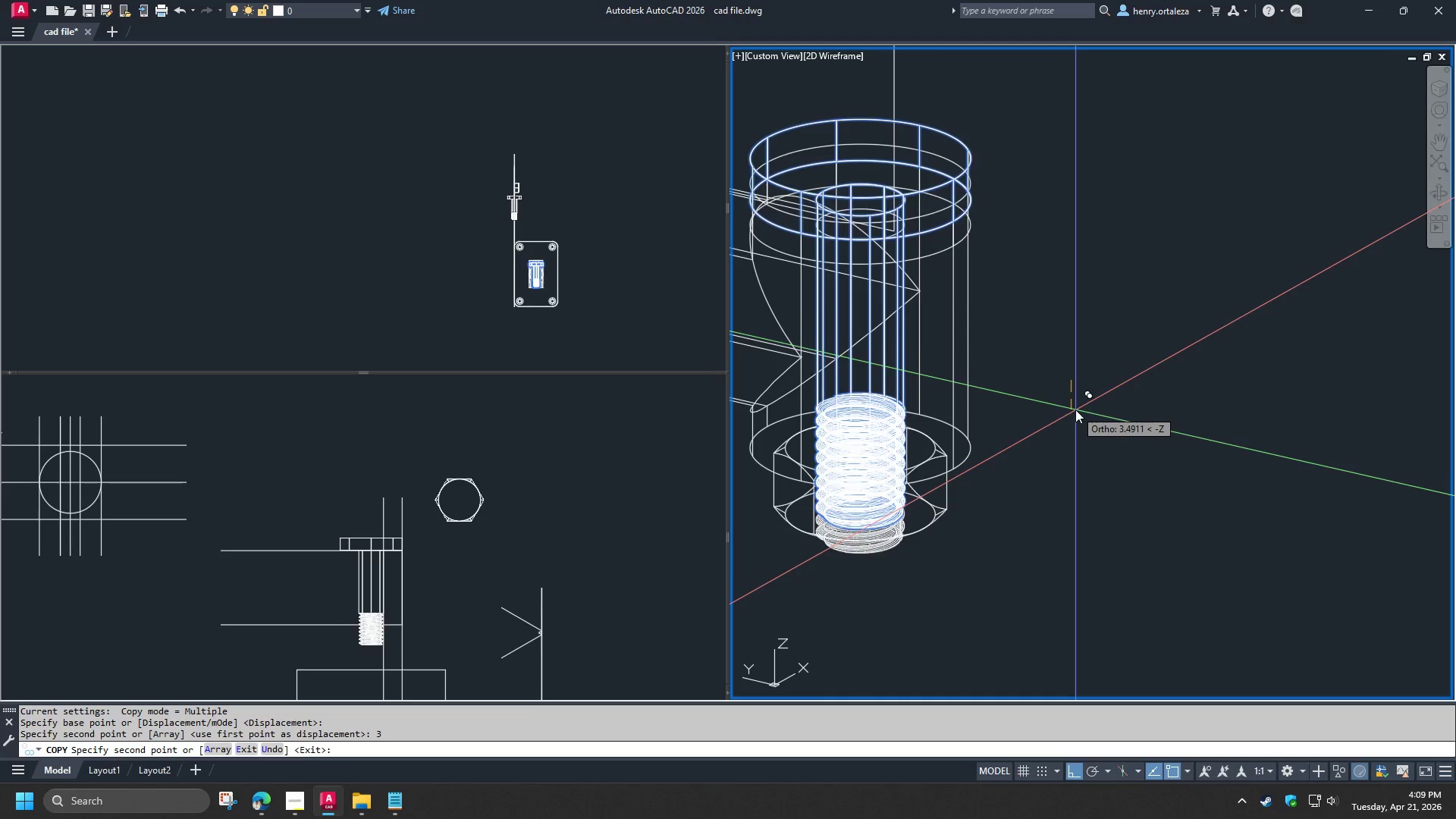 
key(Space)
 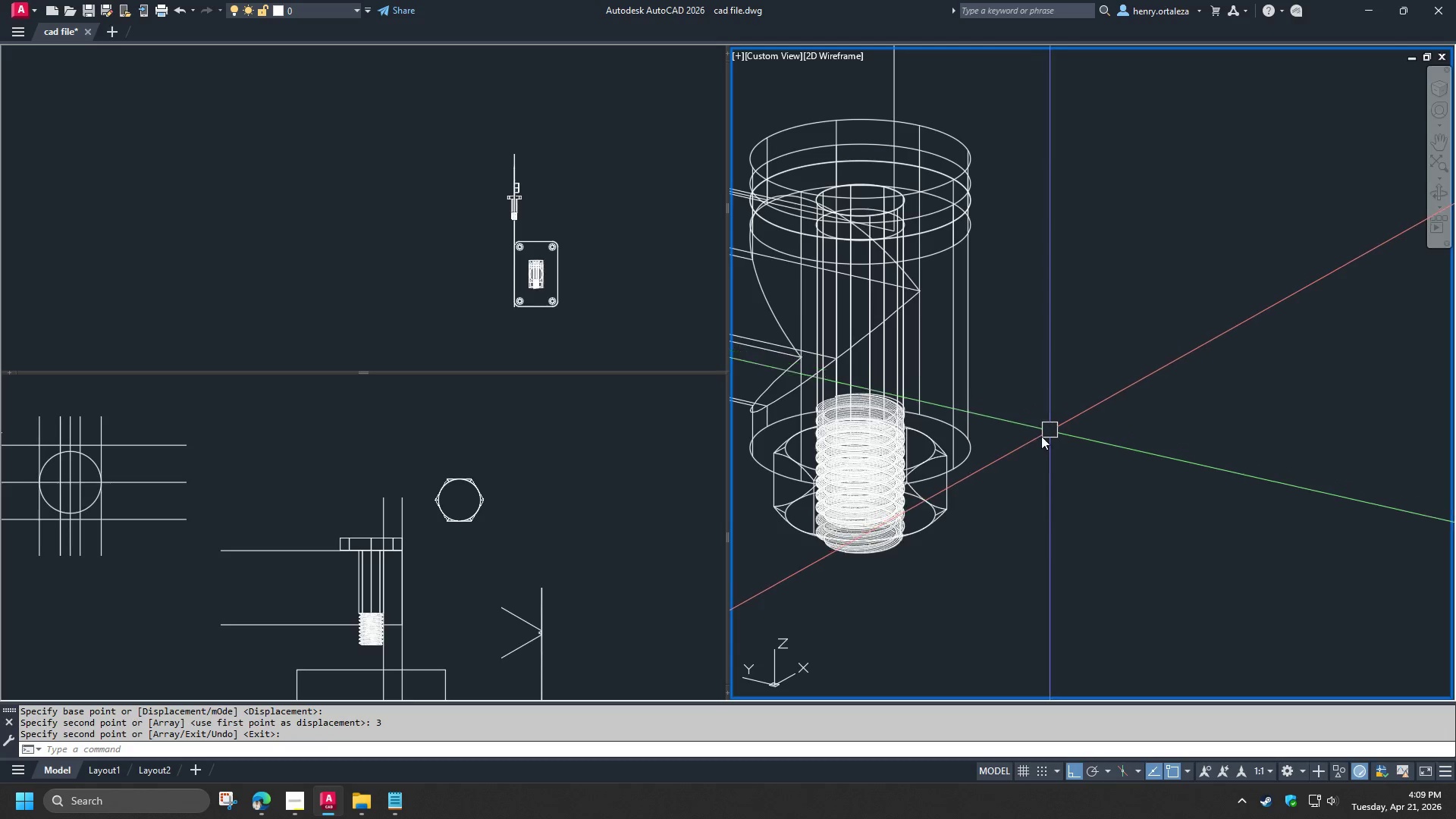 
hold_key(key=ShiftLeft, duration=1.53)
 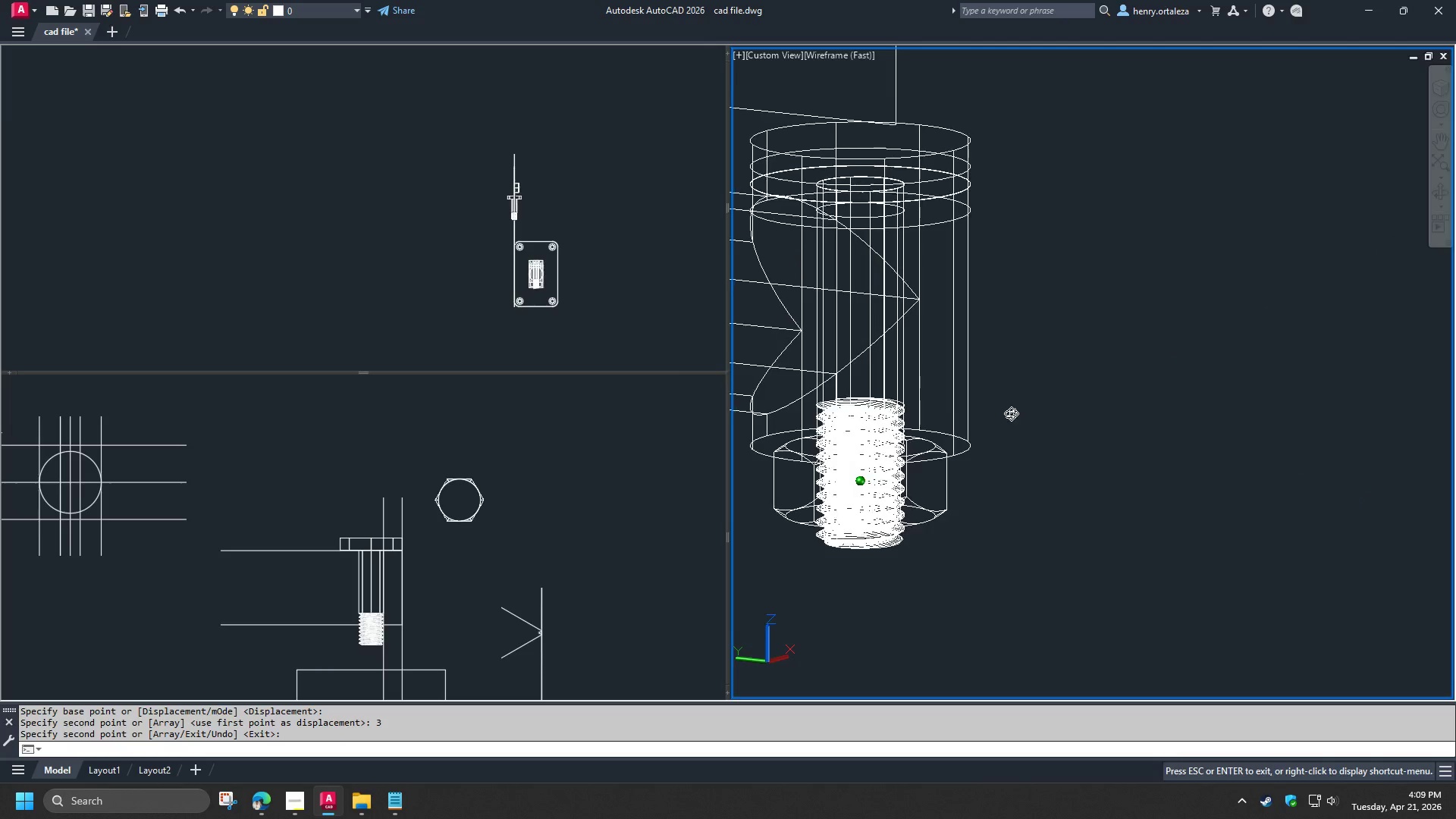 
hold_key(key=ShiftLeft, duration=0.7)
 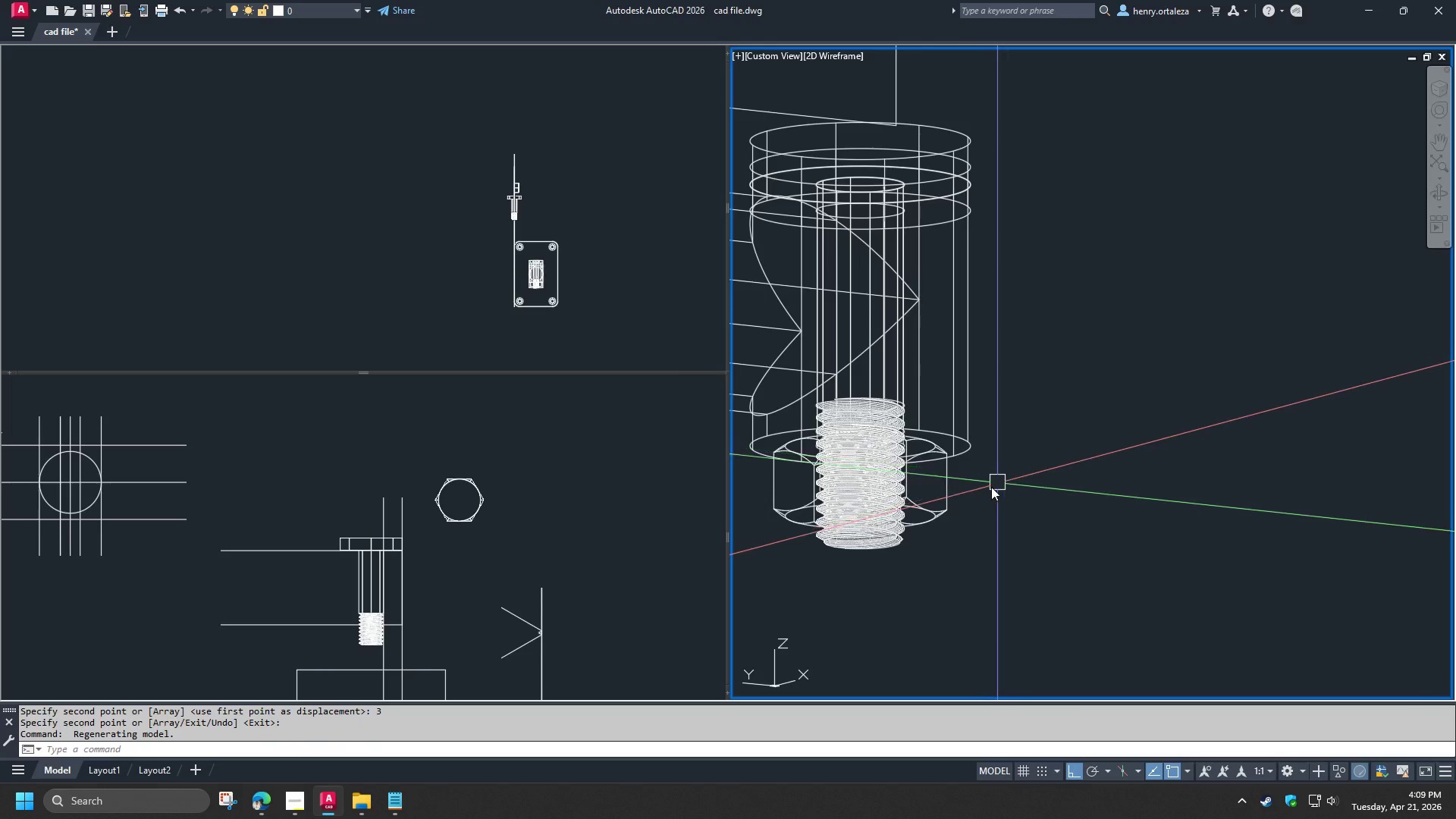 
scroll: coordinate [989, 488], scroll_direction: up, amount: 1.0
 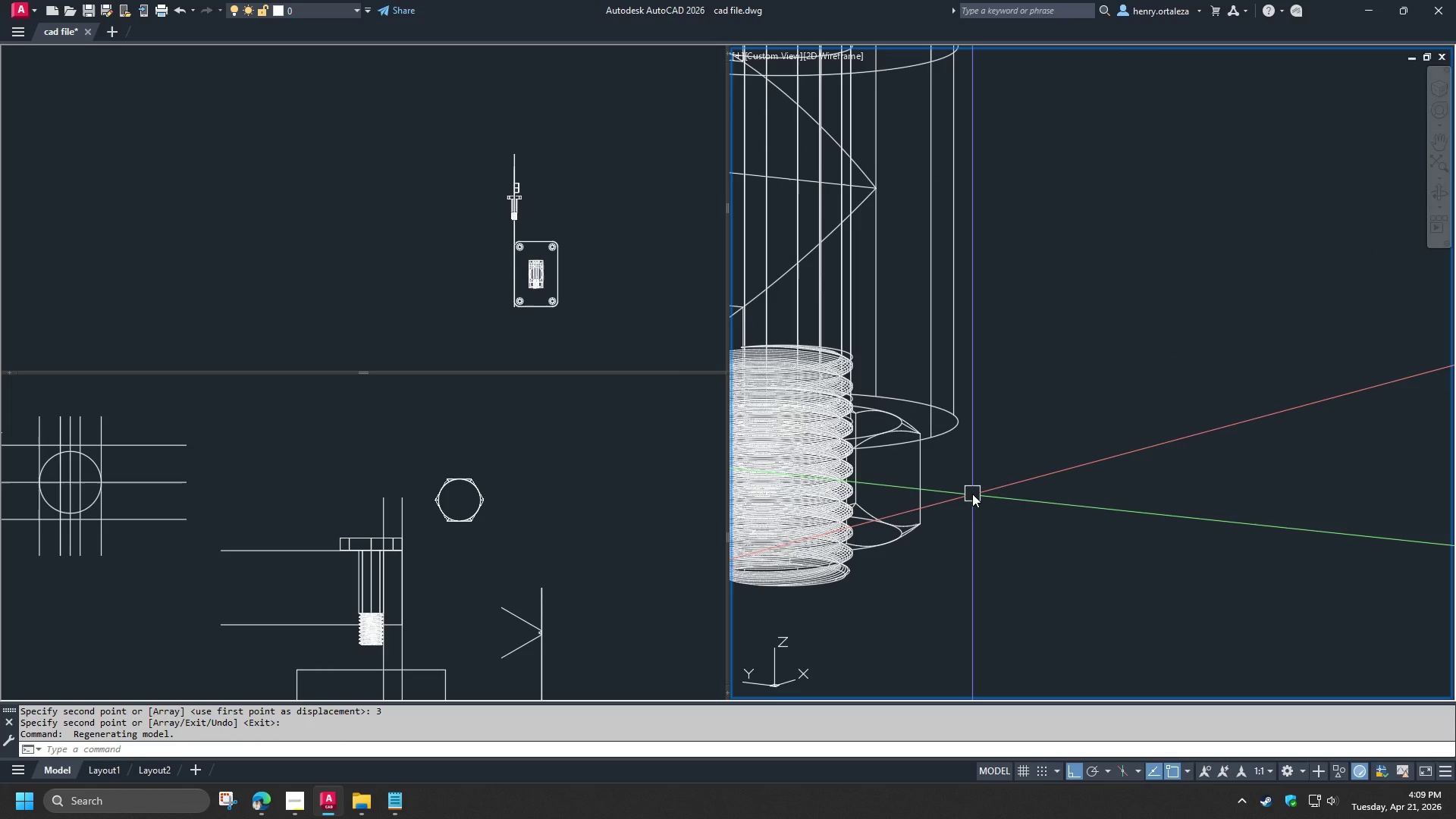 
type(su )
 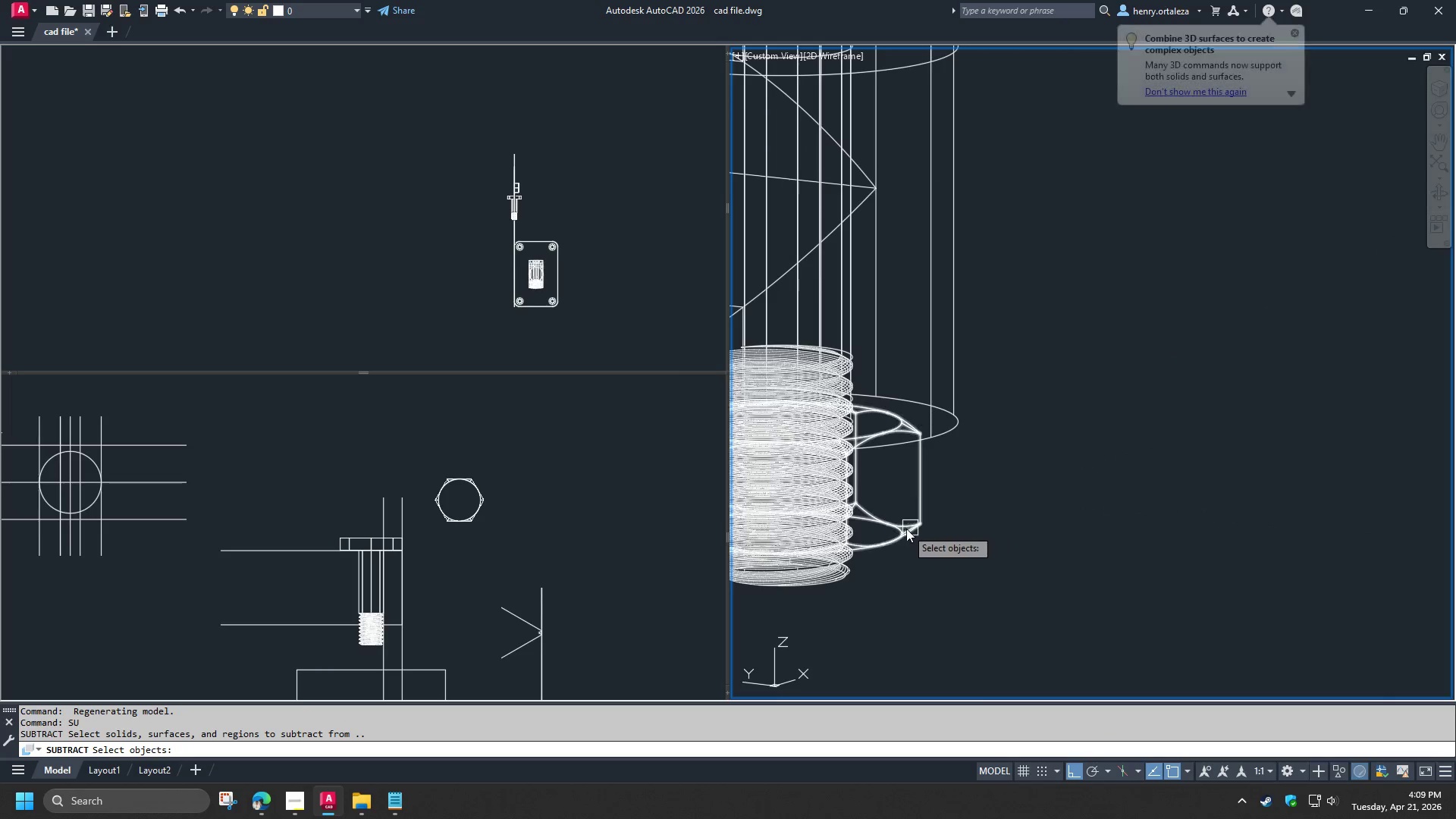 
left_click([906, 529])
 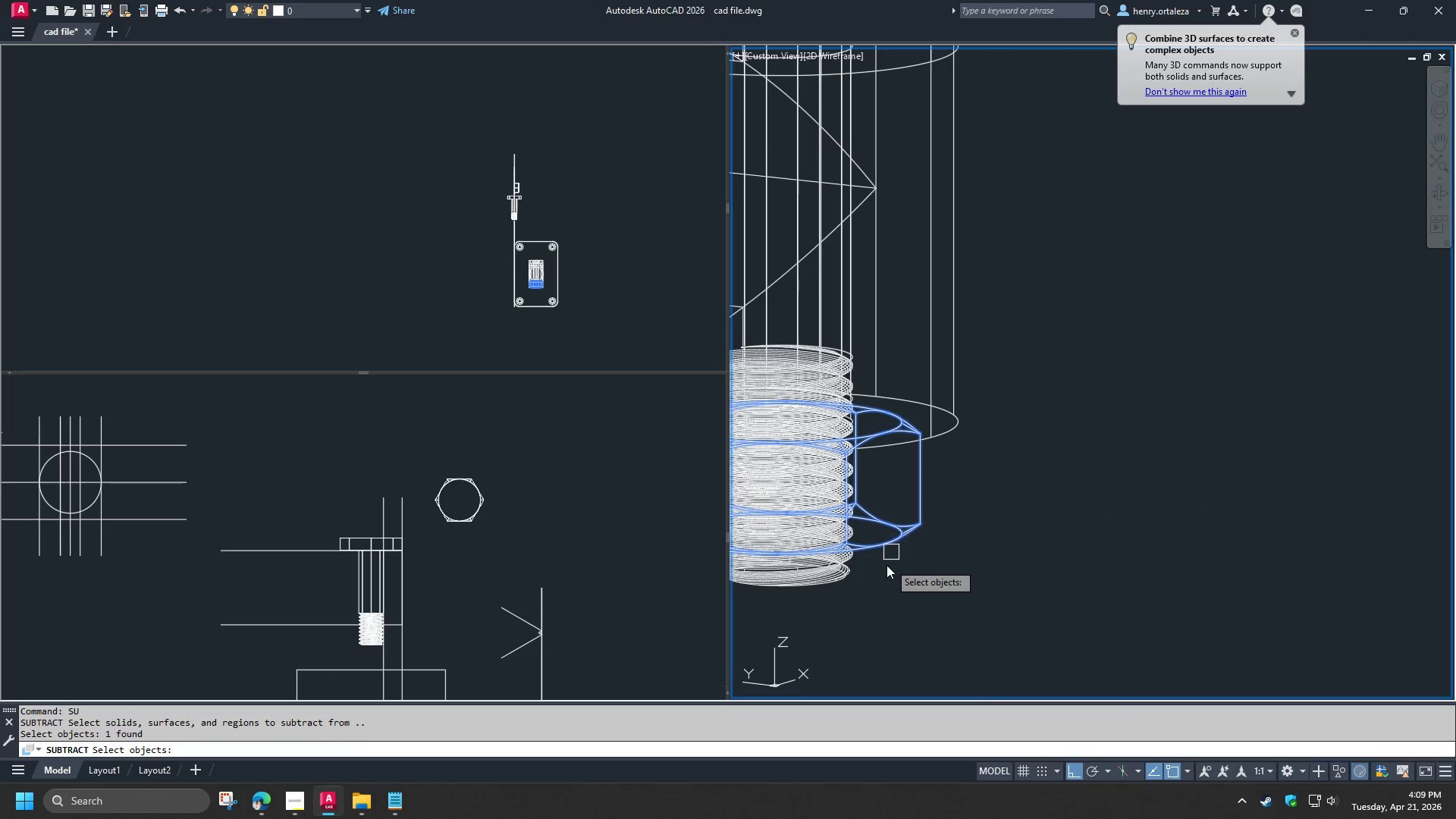 
key(Space)
 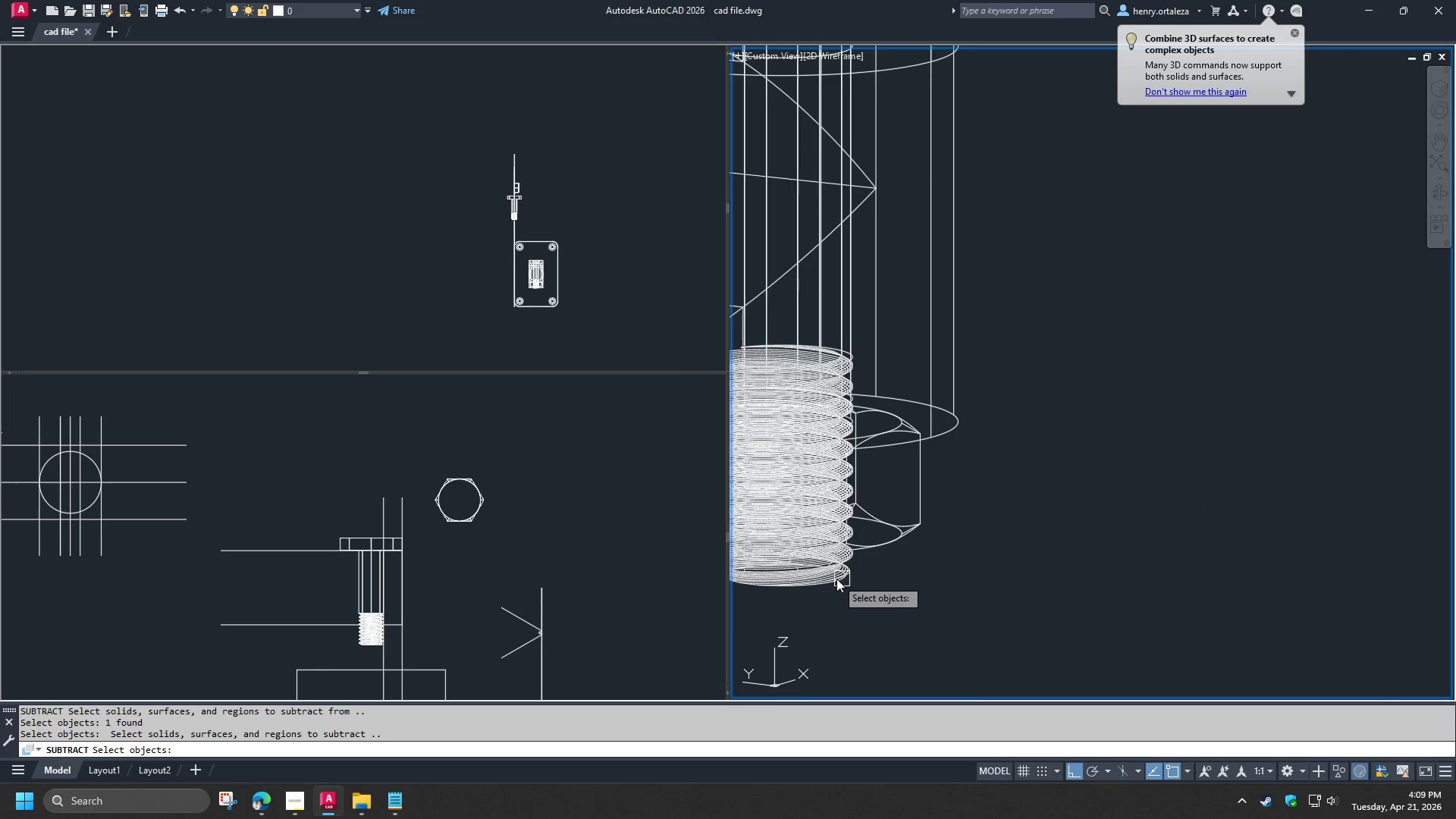 
left_click([836, 578])
 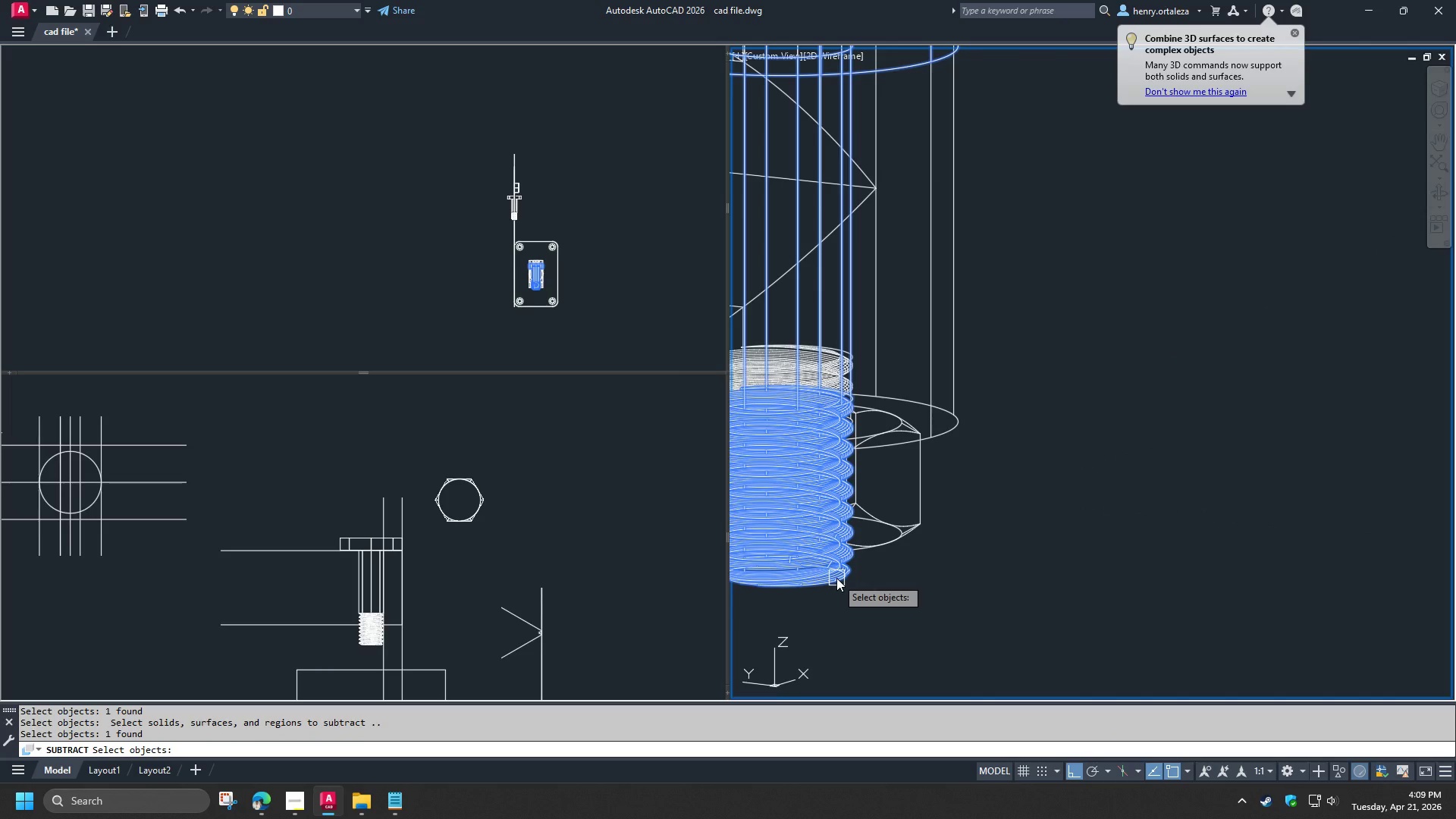 
key(Space)
 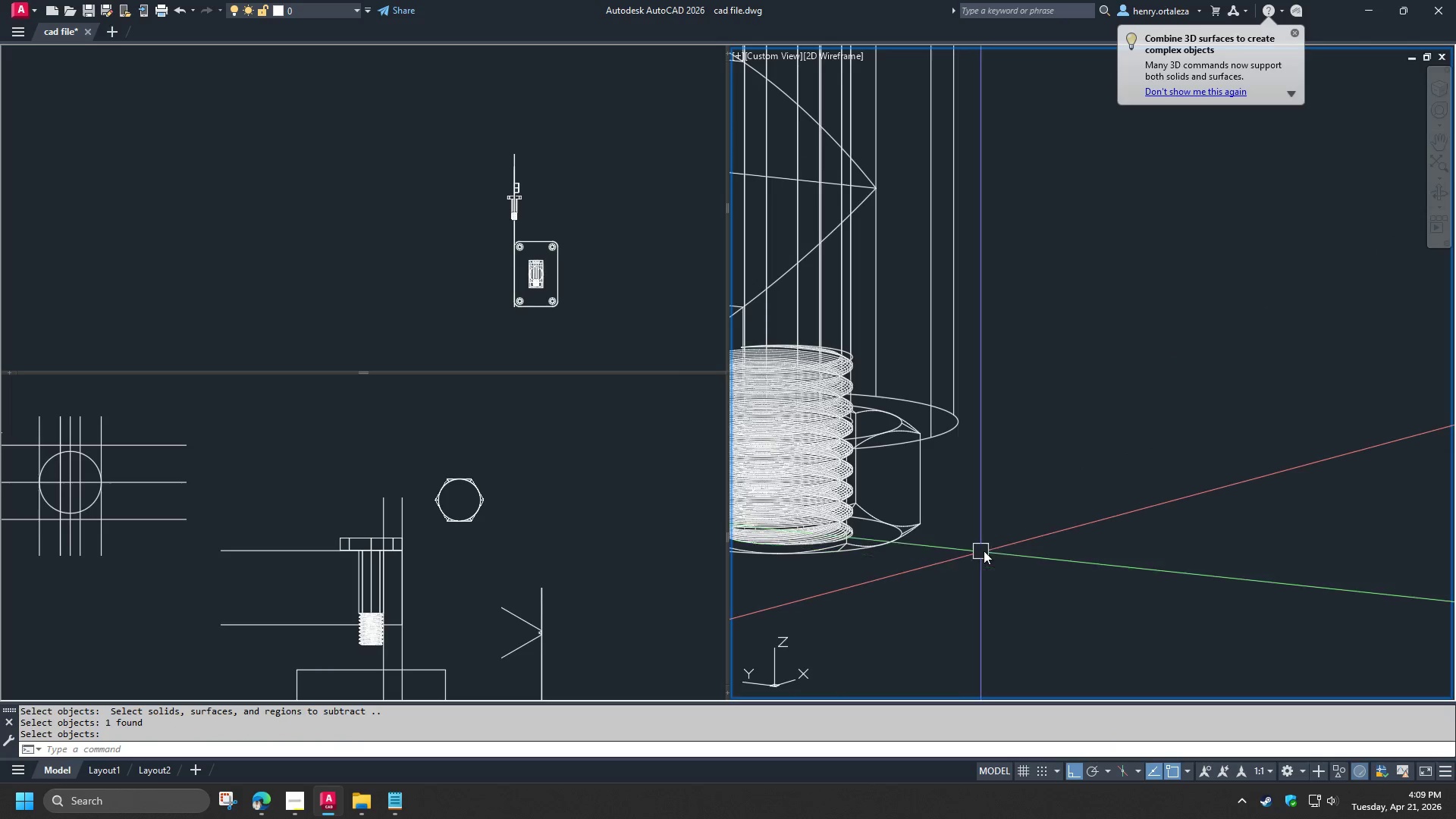 
hold_key(key=ShiftLeft, duration=1.52)
 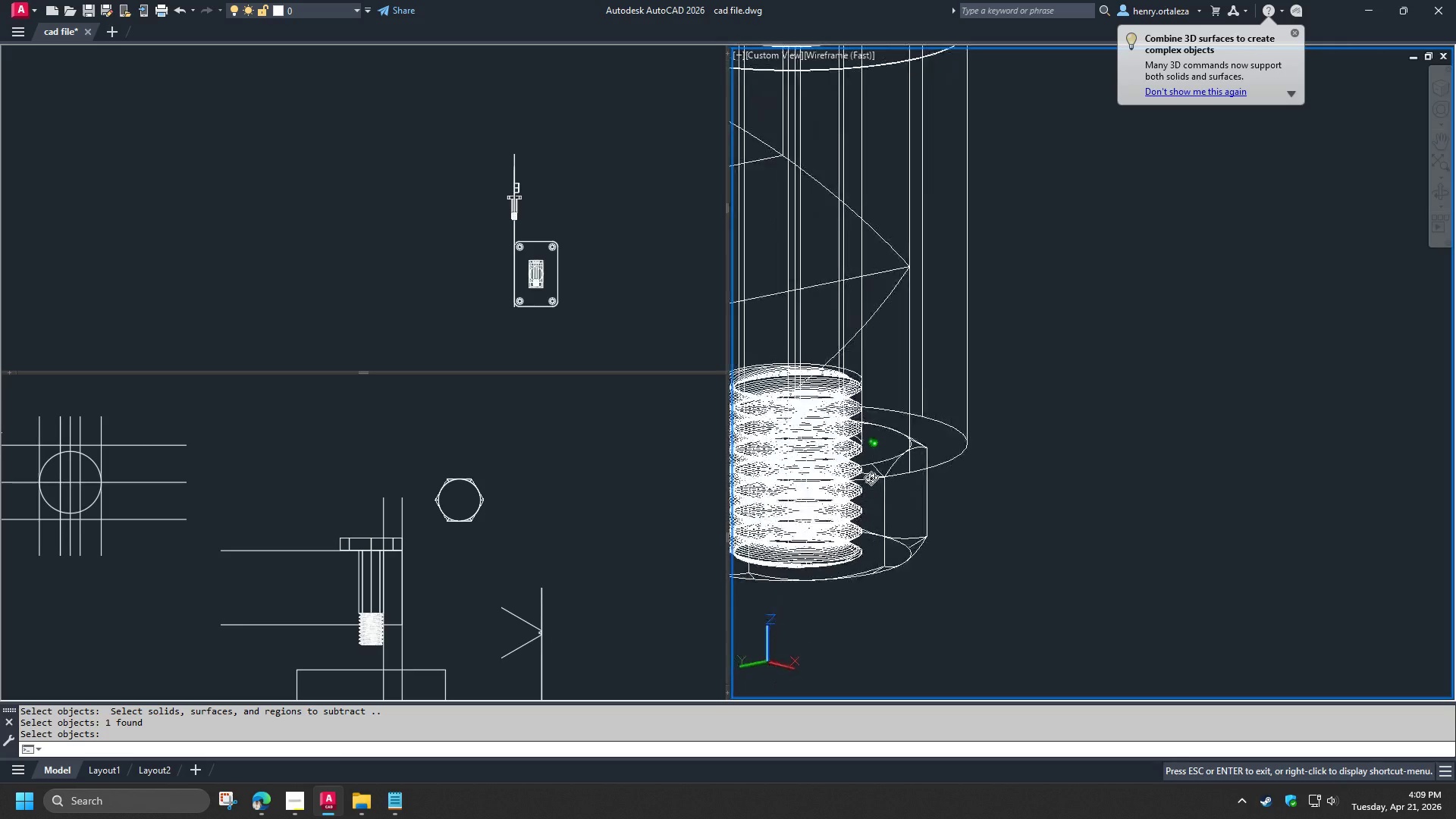 
hold_key(key=ShiftLeft, duration=0.61)
 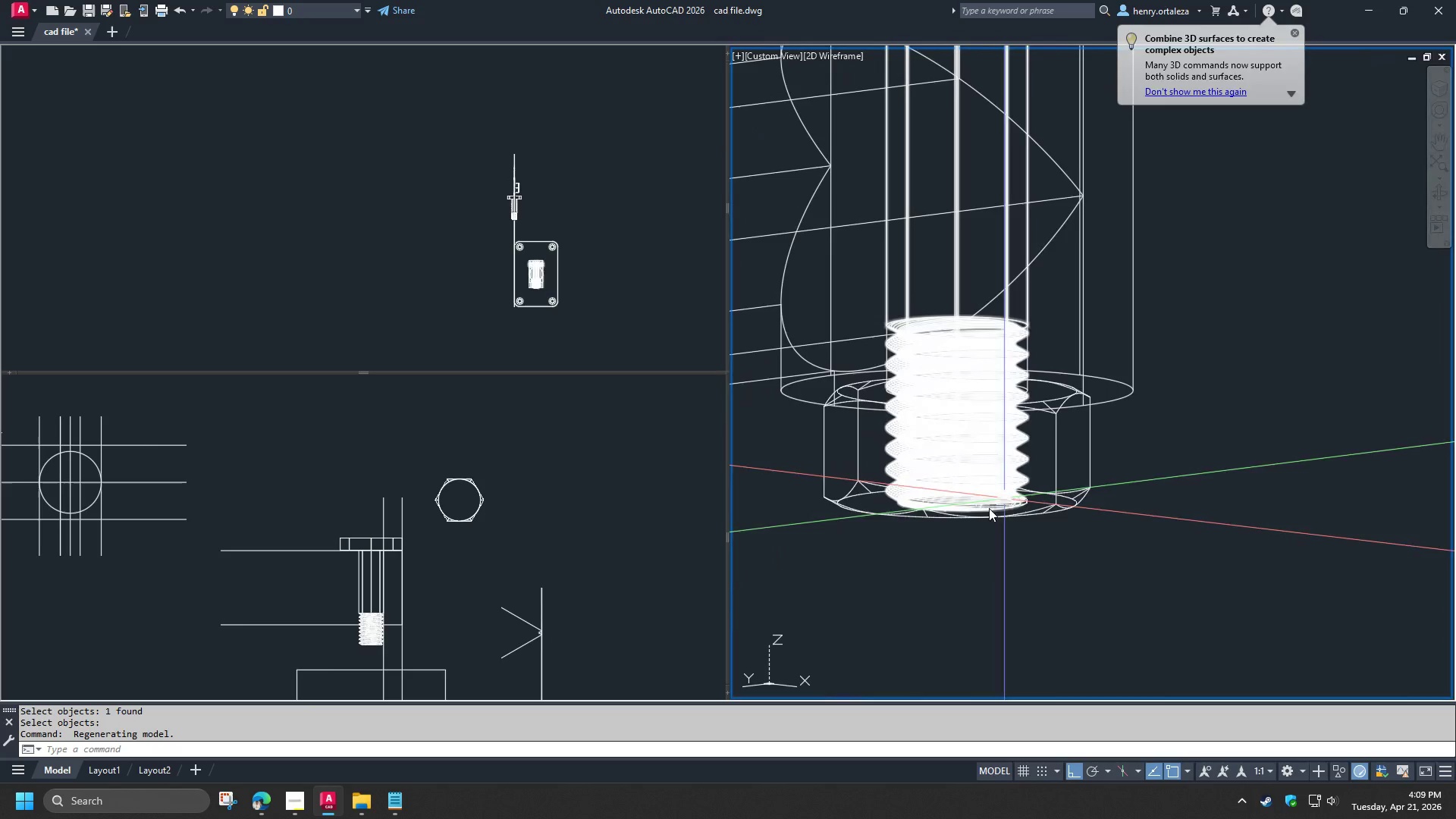 
scroll: coordinate [932, 500], scroll_direction: up, amount: 3.0
 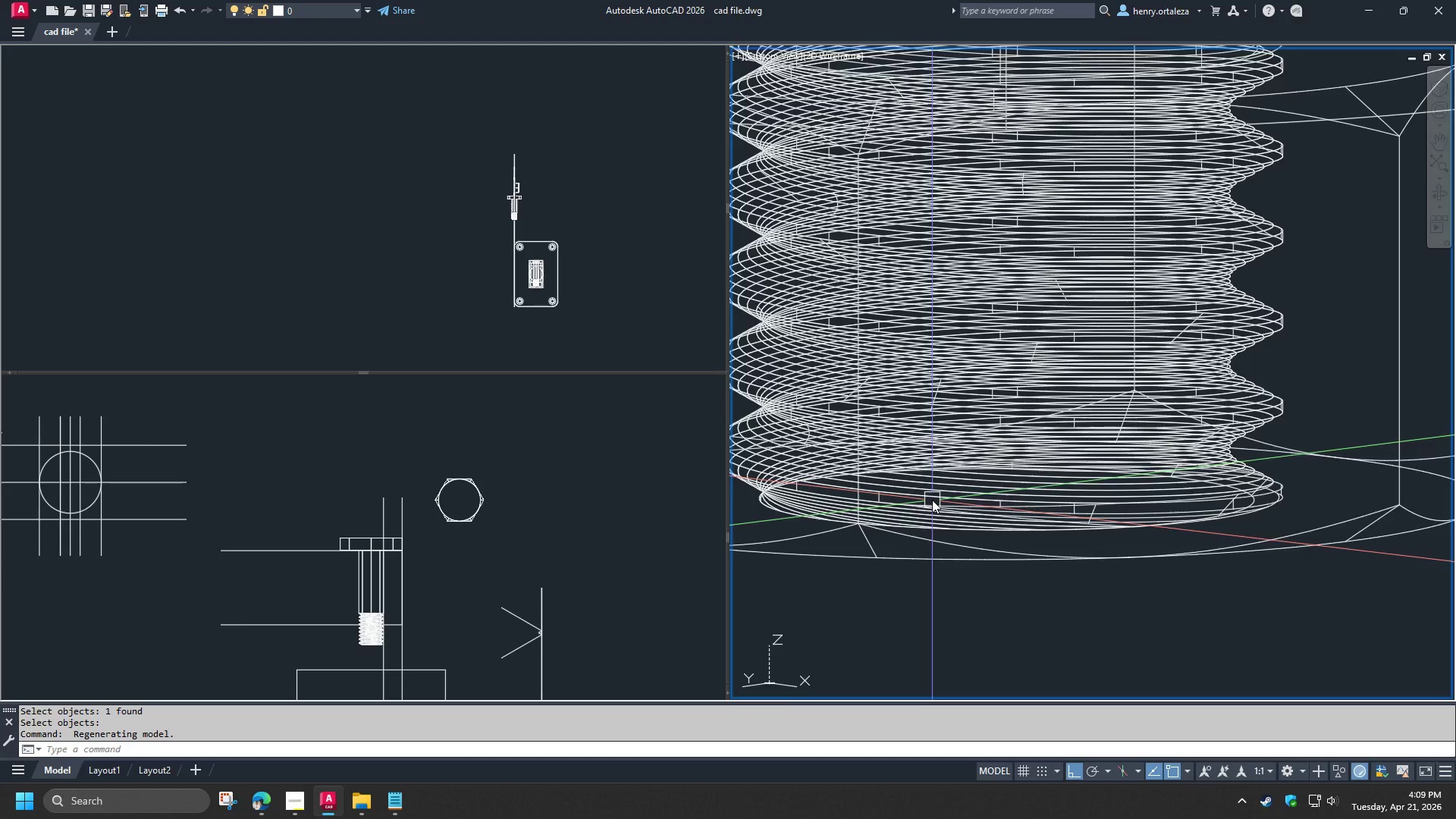 
scroll: coordinate [932, 499], scroll_direction: down, amount: 5.0
 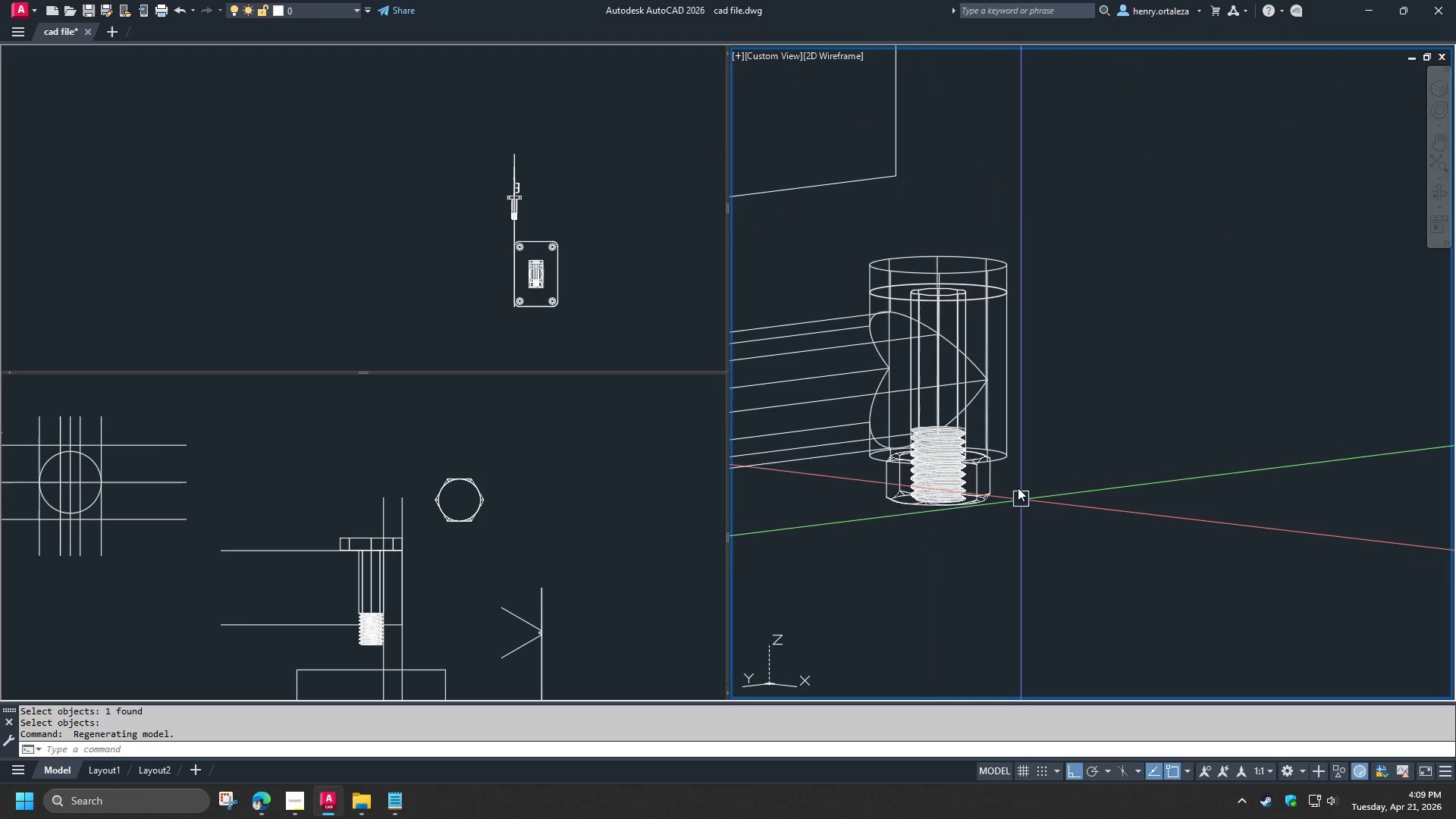 
hold_key(key=ShiftLeft, duration=1.5)
 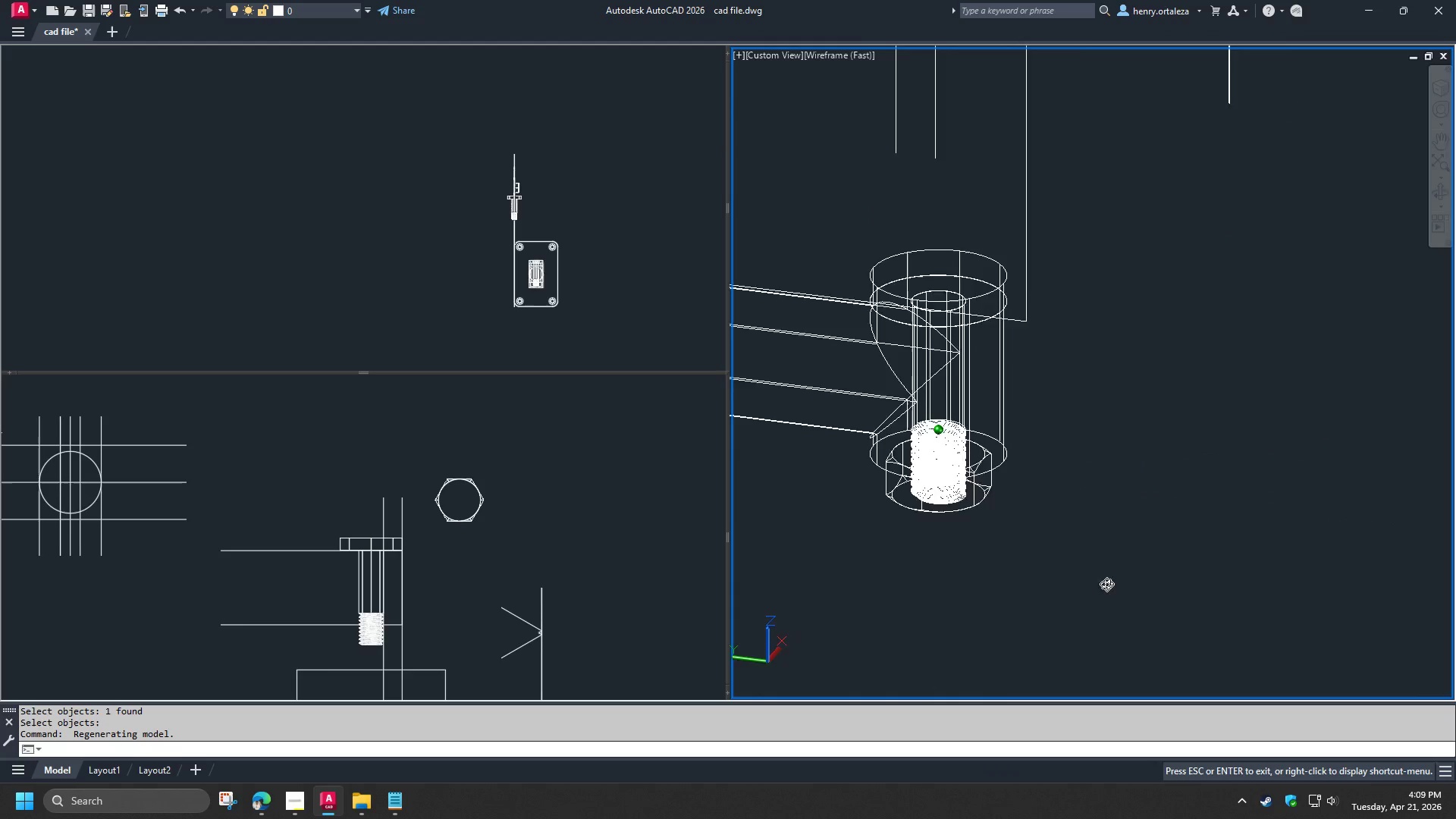 
hold_key(key=ShiftLeft, duration=1.5)
 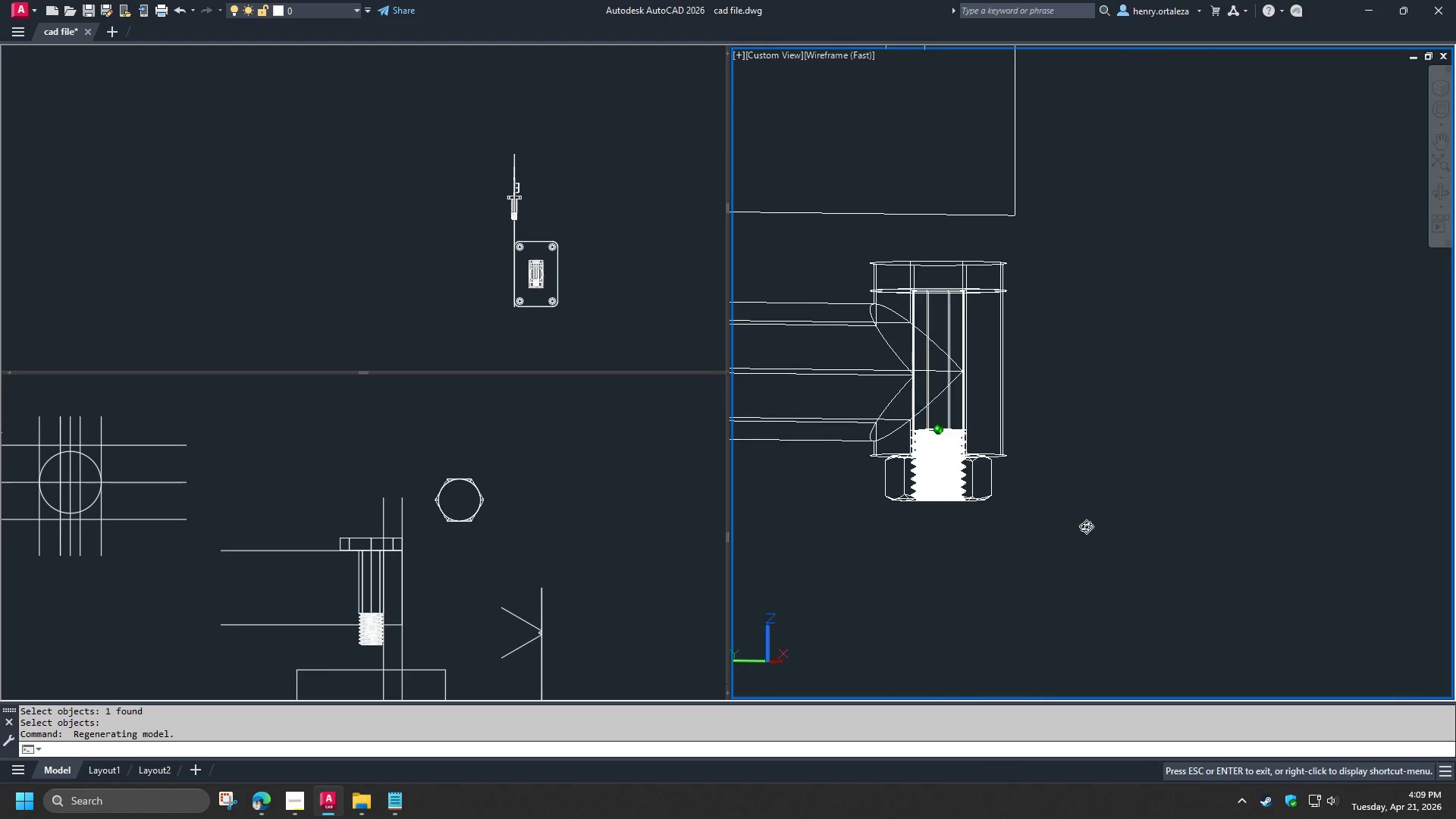 
hold_key(key=ShiftLeft, duration=0.73)
 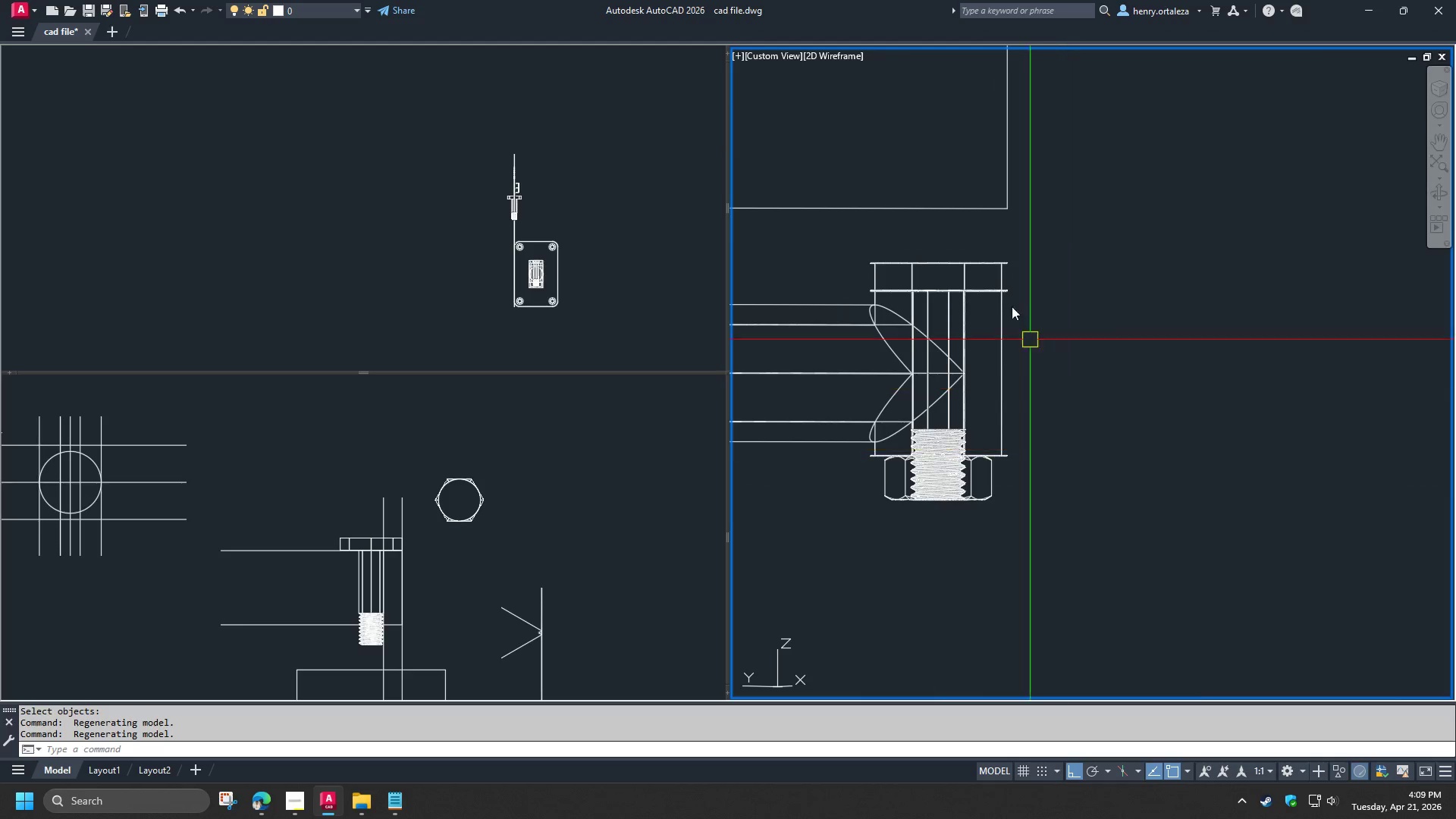 
scroll: coordinate [985, 262], scroll_direction: up, amount: 4.0
 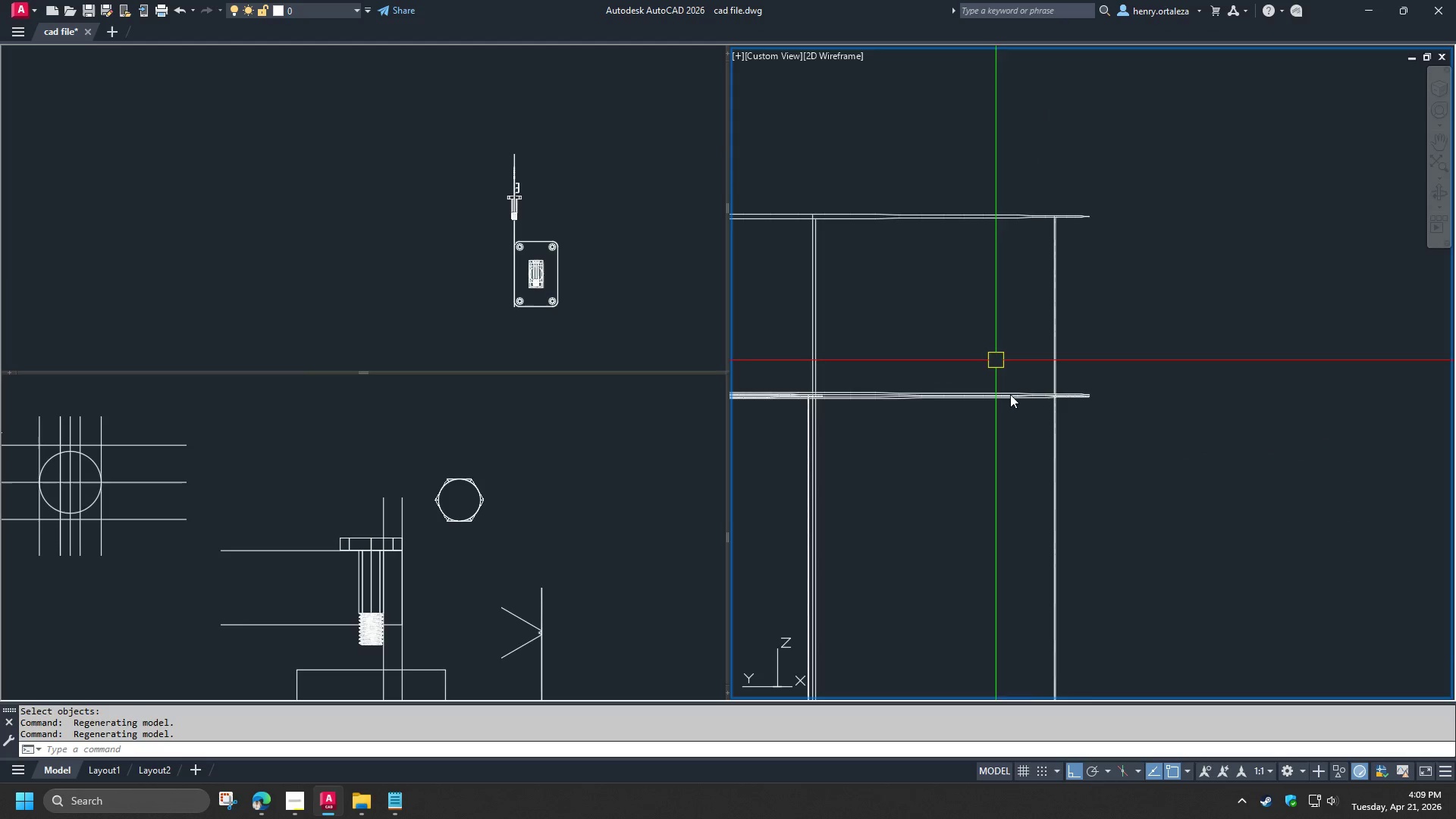 
scroll: coordinate [1034, 391], scroll_direction: none, amount: 0.0
 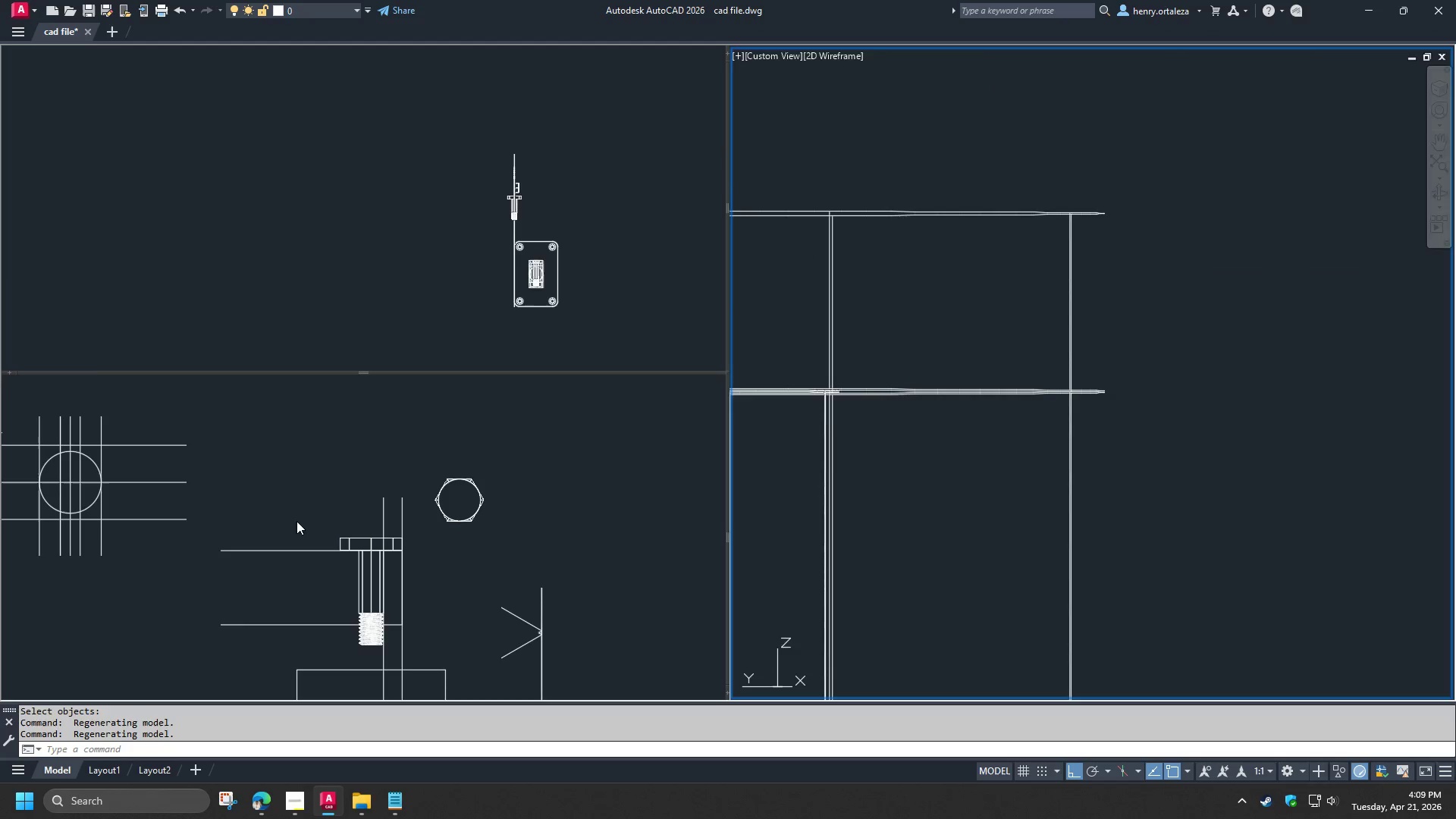 
left_click([279, 523])
 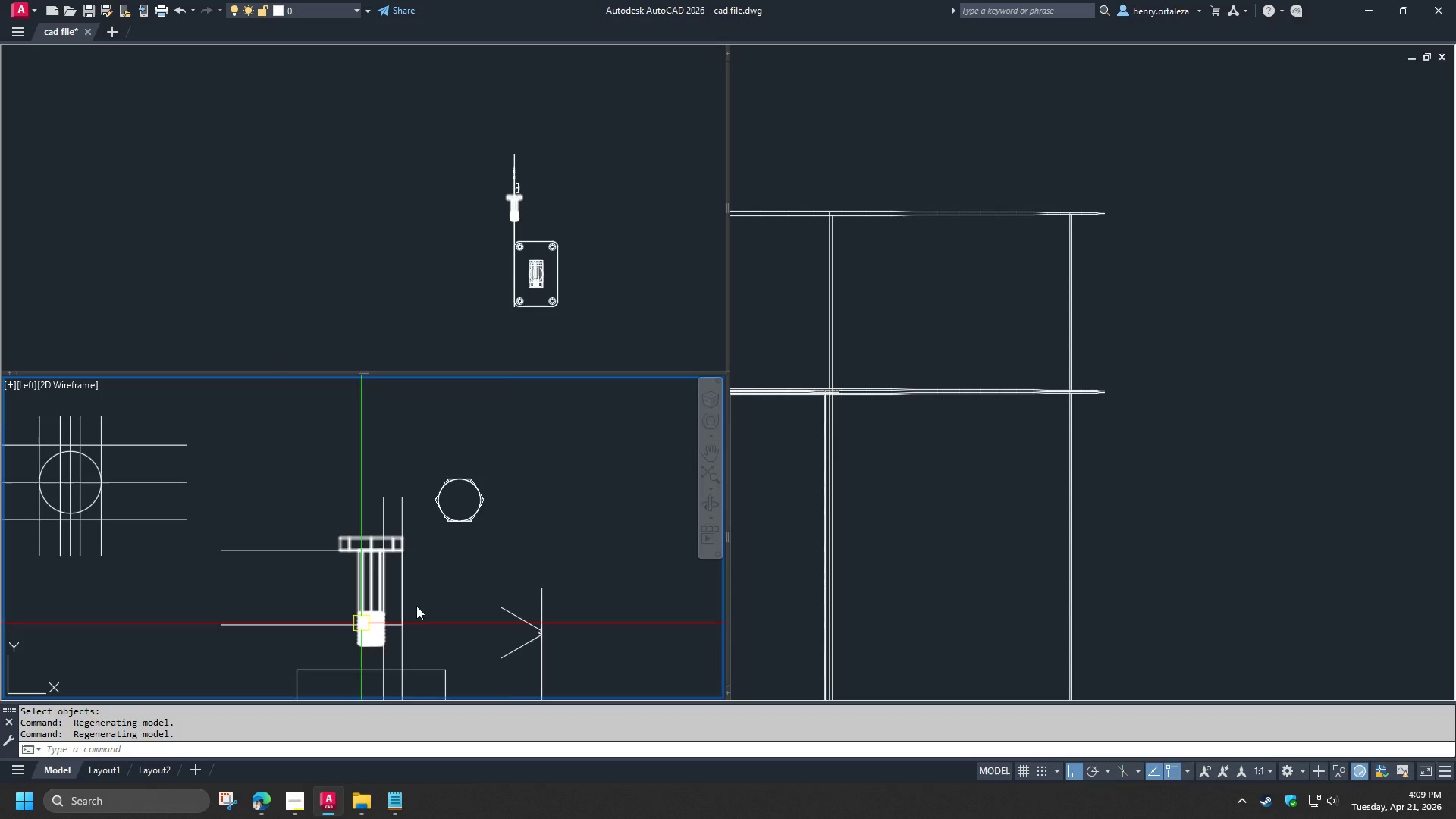 
scroll: coordinate [507, 410], scroll_direction: up, amount: 8.0
 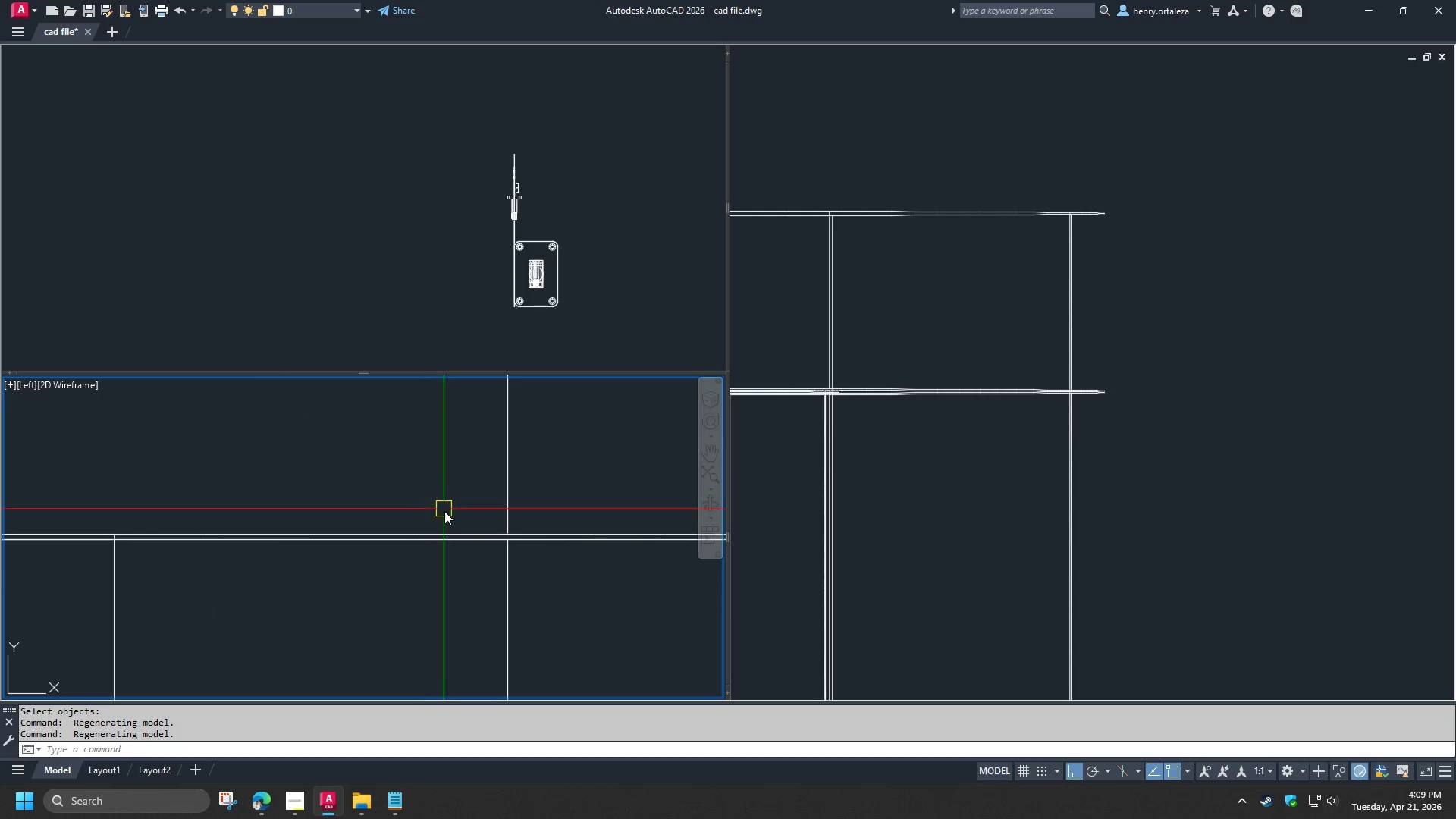 
type(di)
 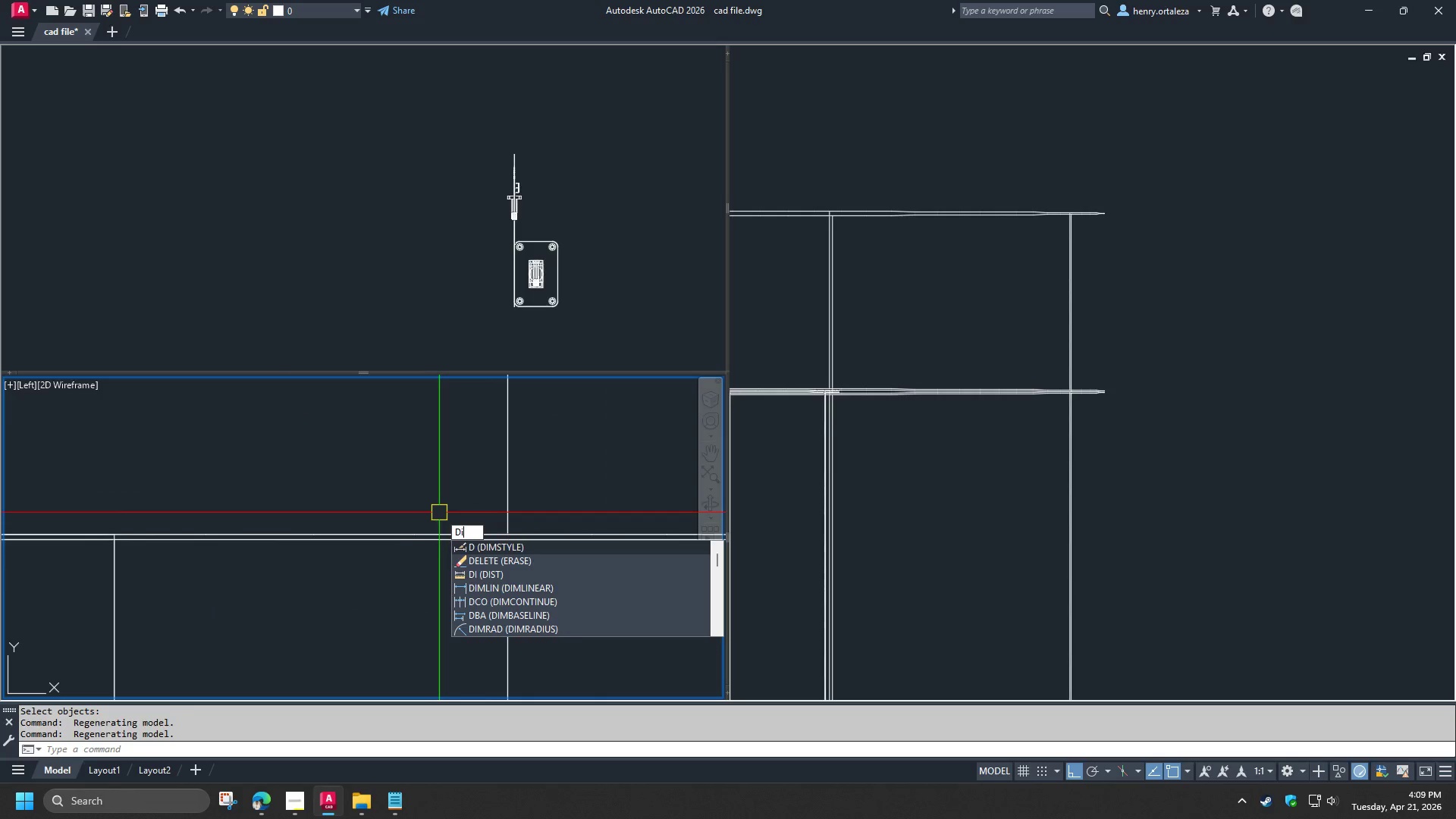 
key(Space)
 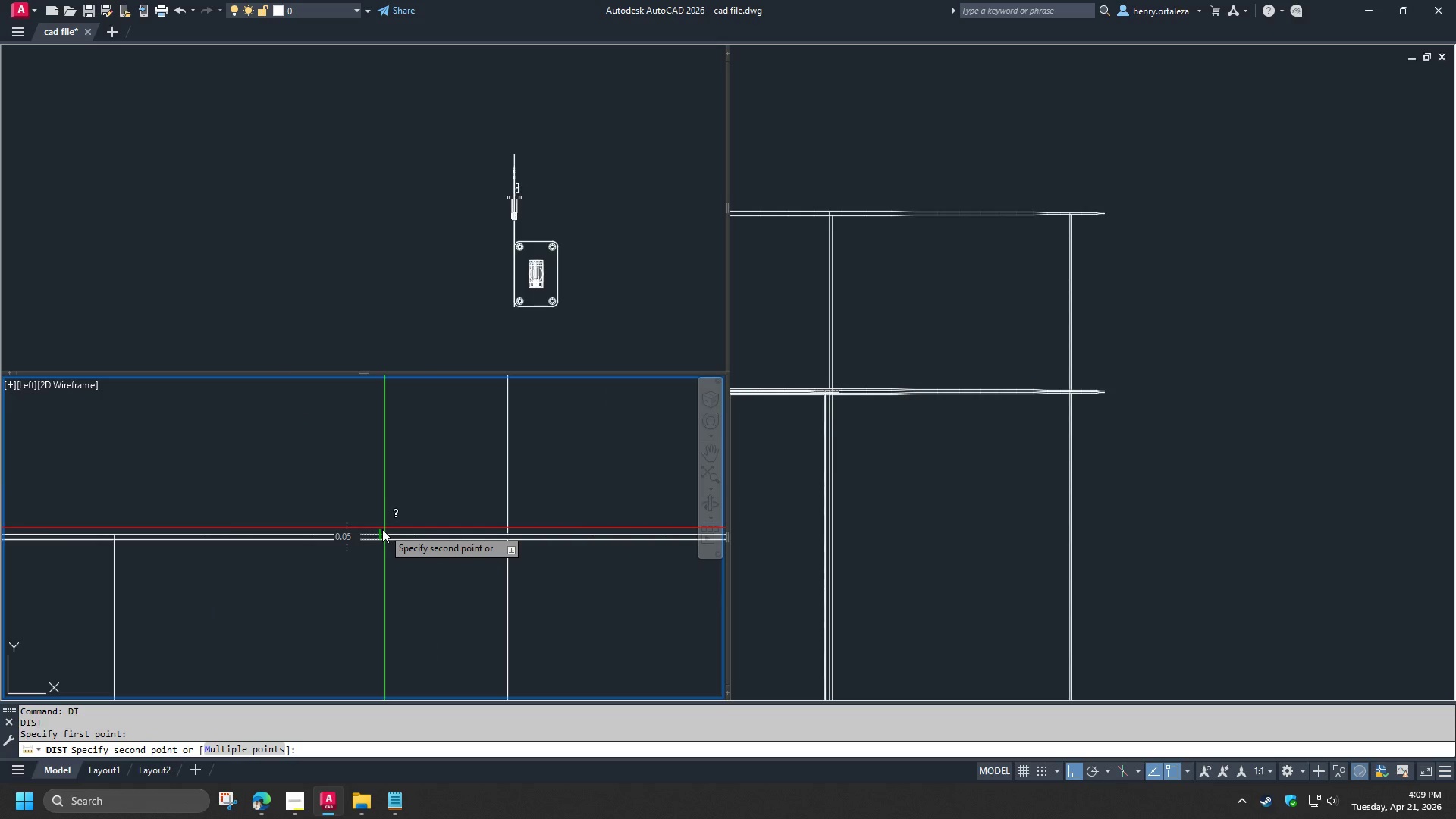 
key(Escape)
 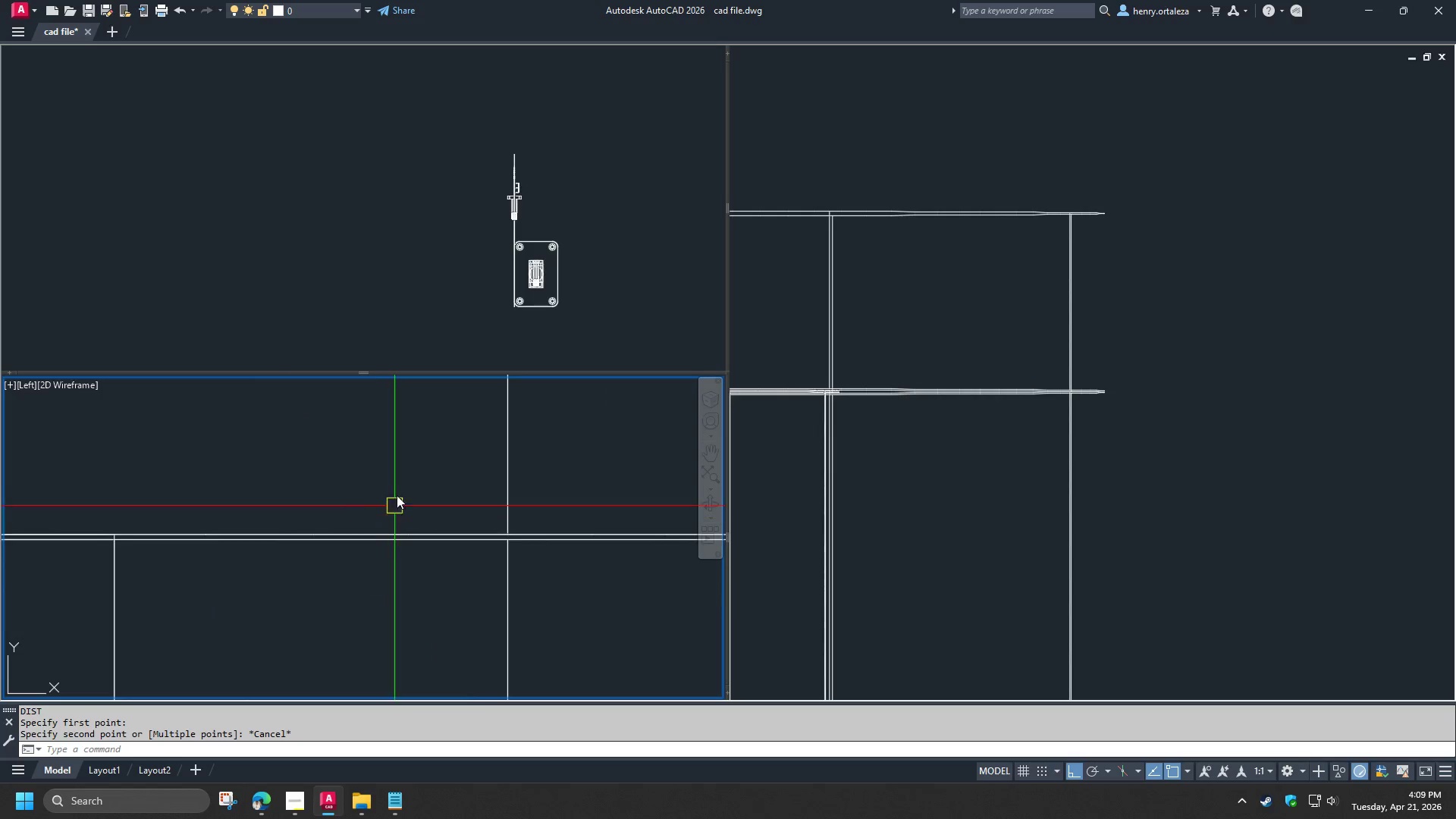 
scroll: coordinate [425, 457], scroll_direction: down, amount: 6.0
 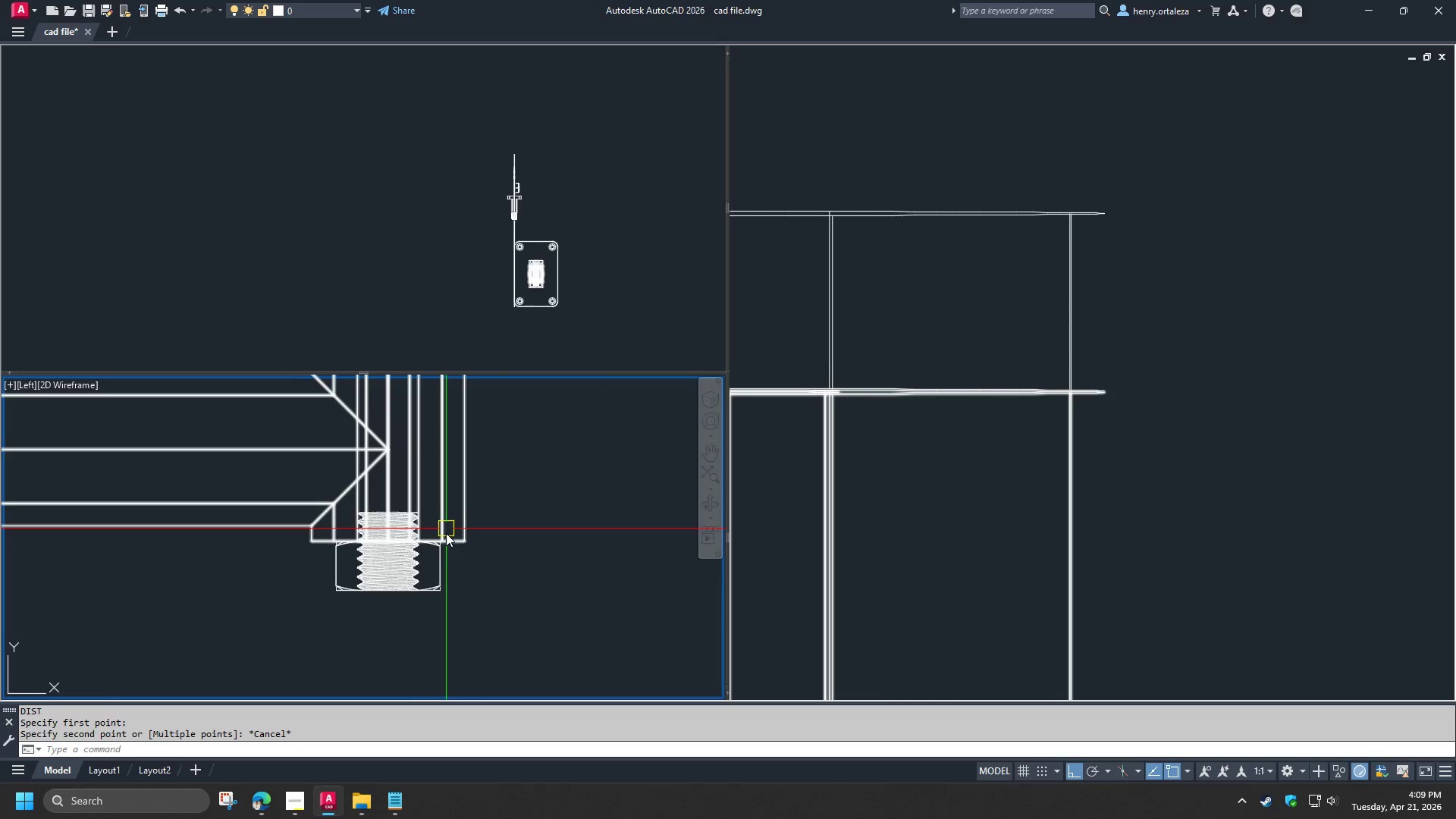 
scroll: coordinate [370, 558], scroll_direction: up, amount: 3.0
 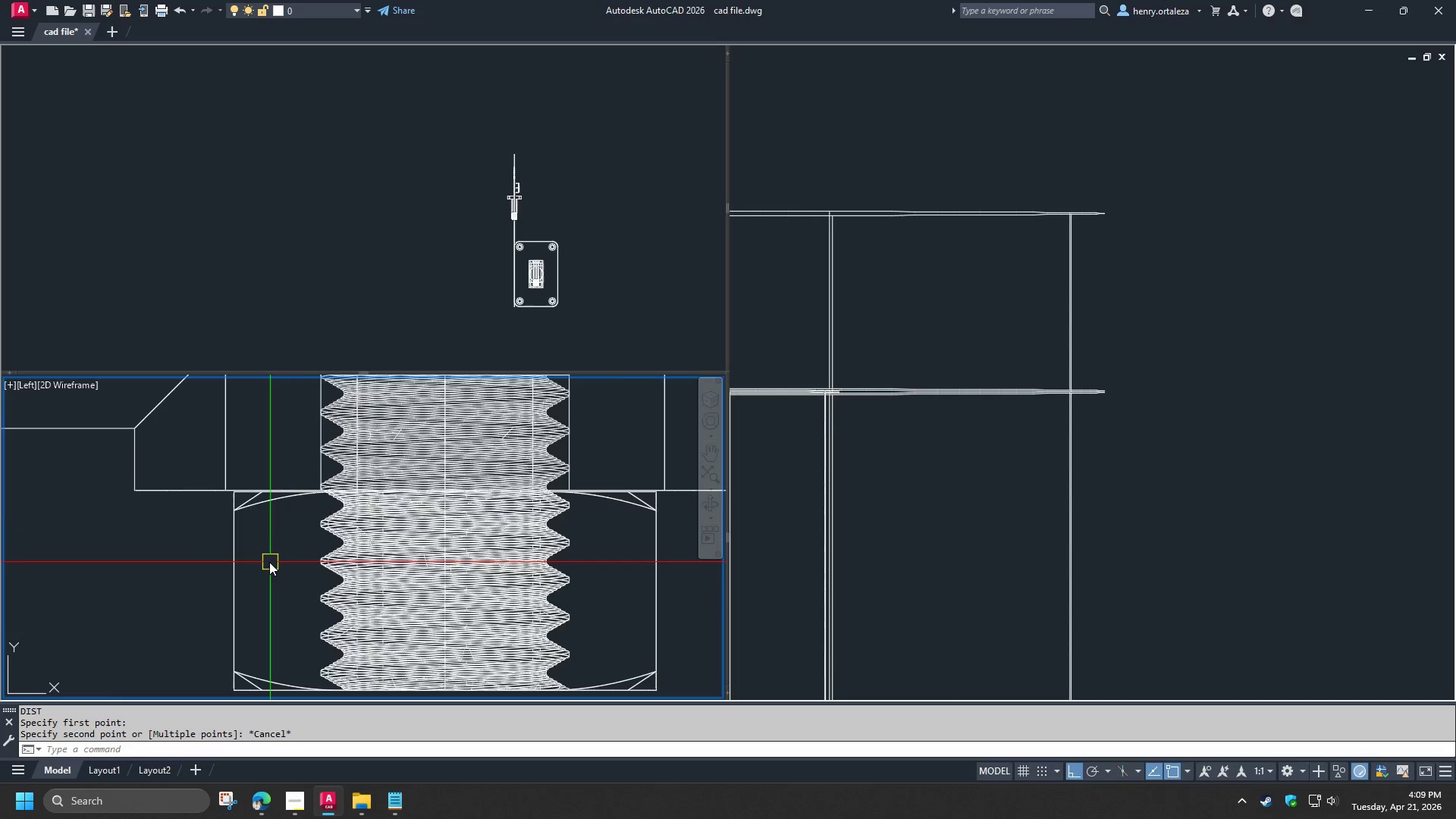 
scroll: coordinate [269, 562], scroll_direction: down, amount: 1.0
 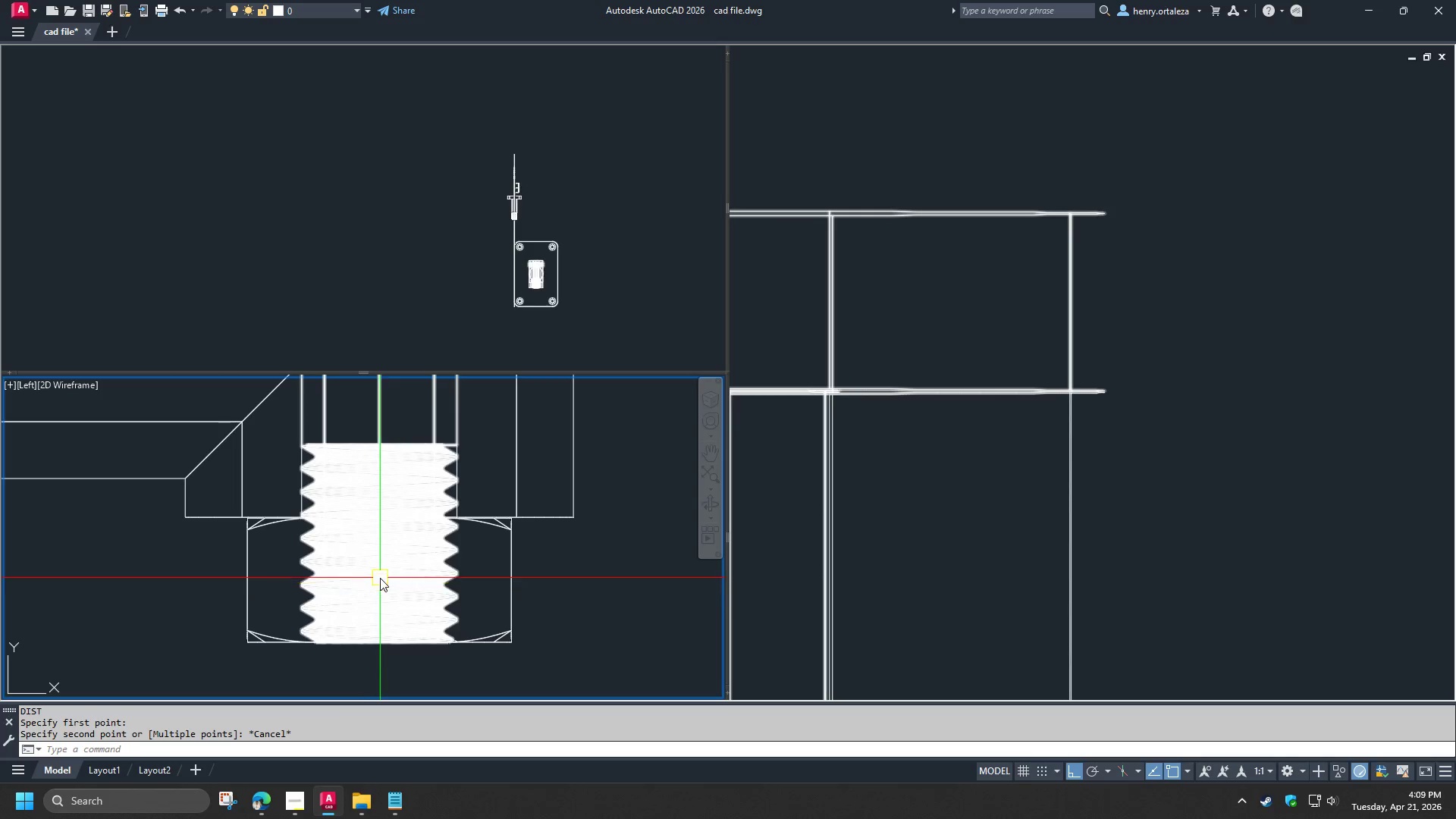 
left_click([380, 578])
 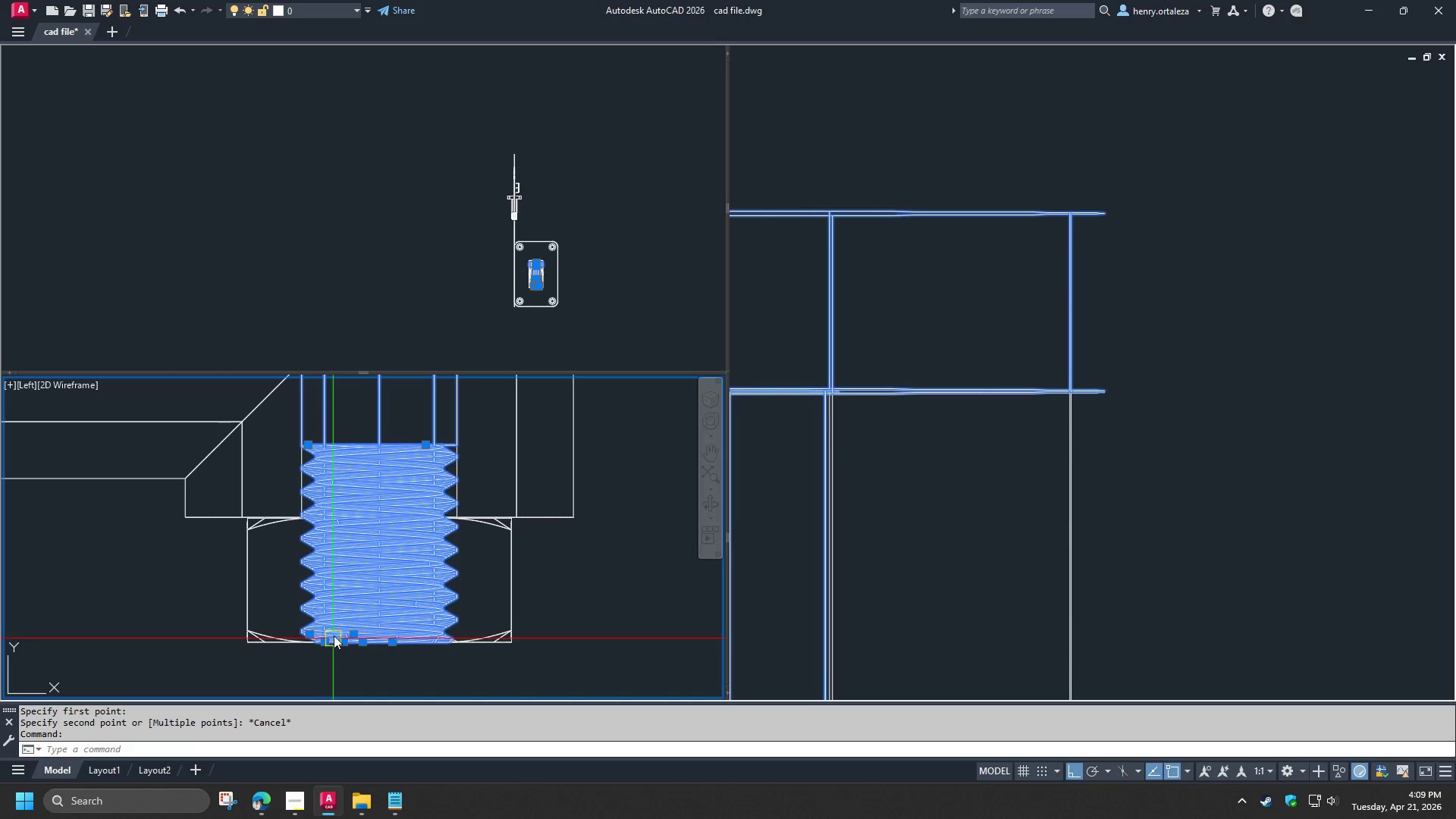 
scroll: coordinate [336, 608], scroll_direction: up, amount: 2.0
 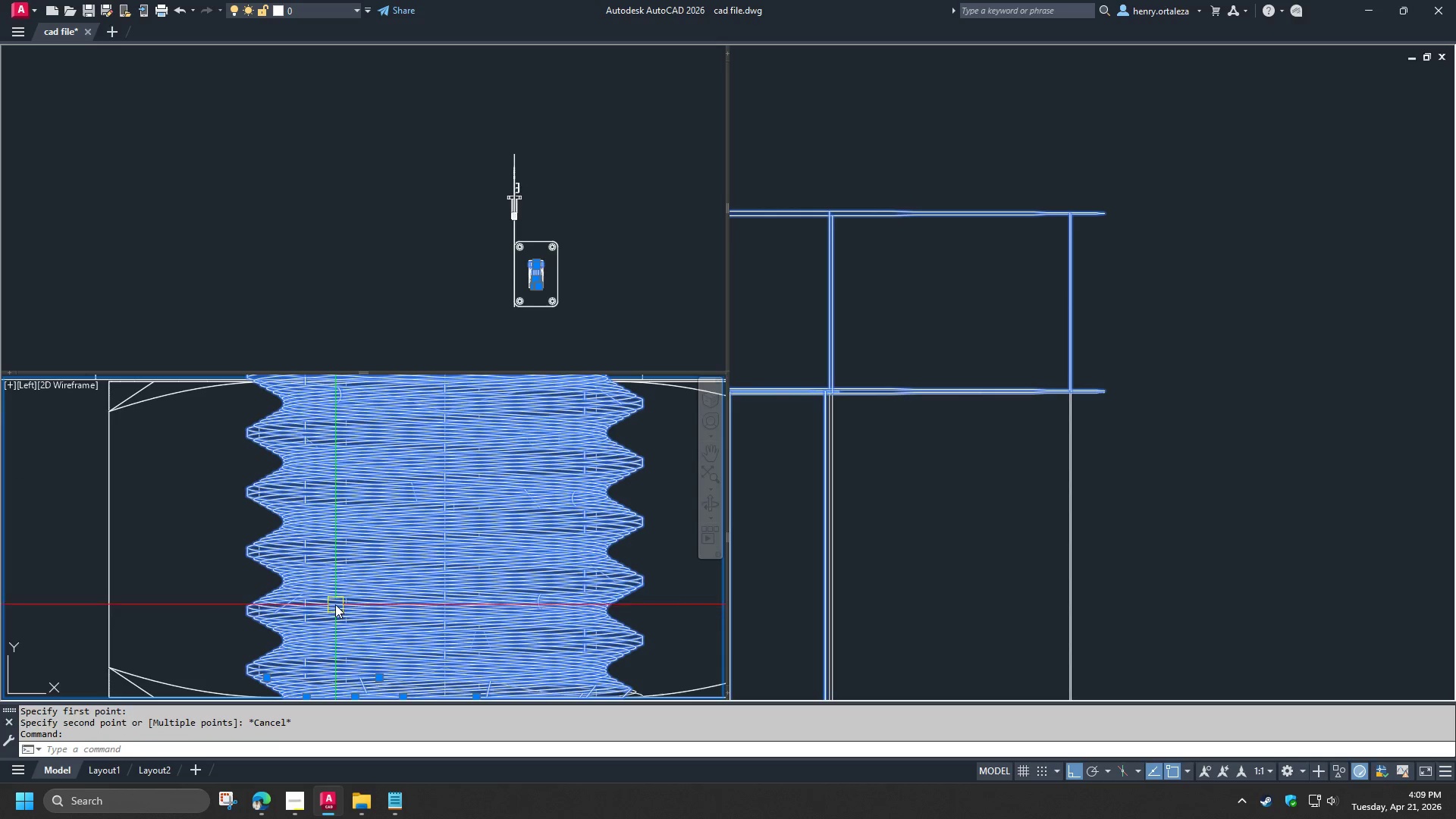 
scroll: coordinate [335, 604], scroll_direction: down, amount: 1.0
 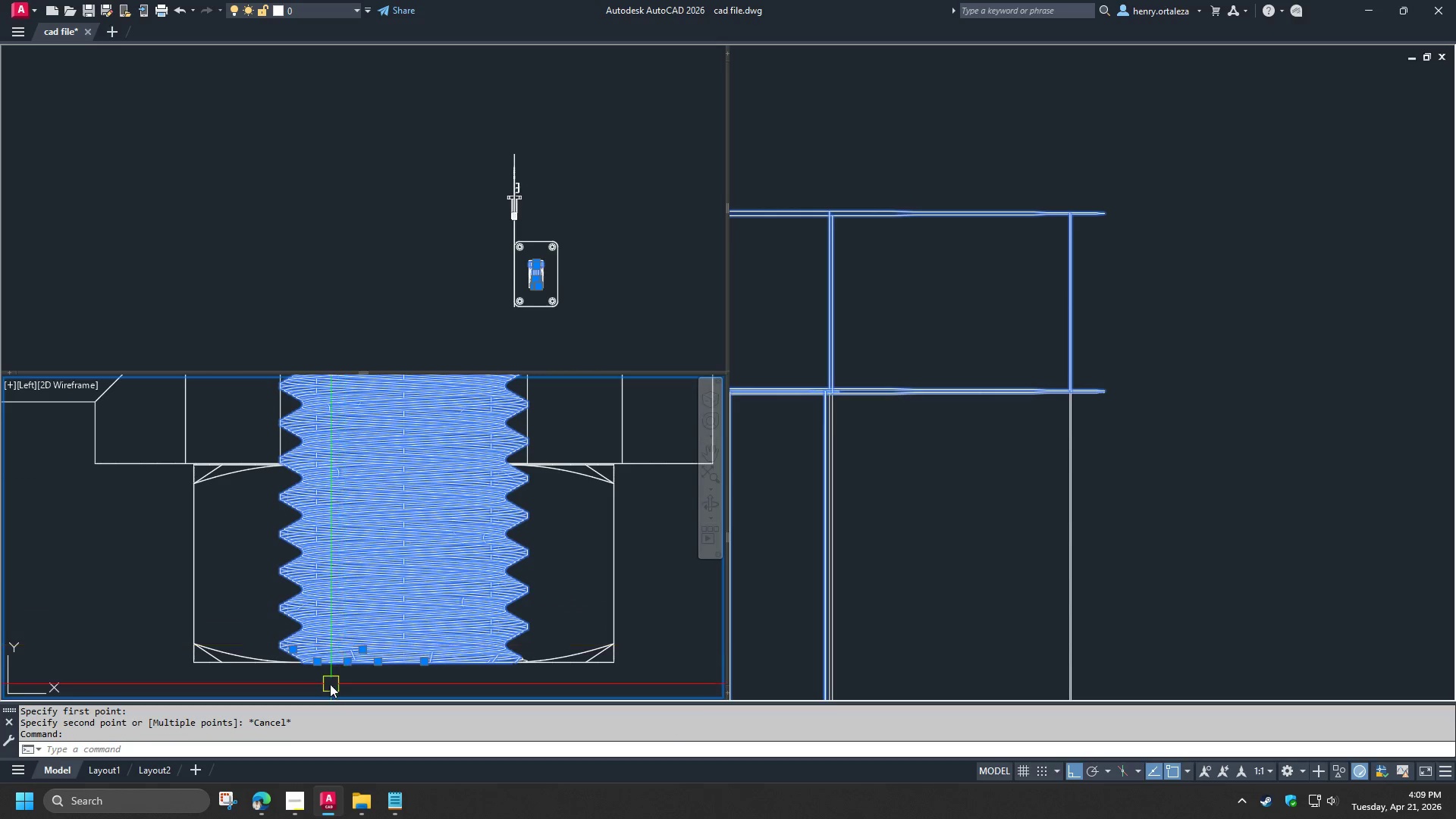 
scroll: coordinate [326, 684], scroll_direction: up, amount: 3.0
 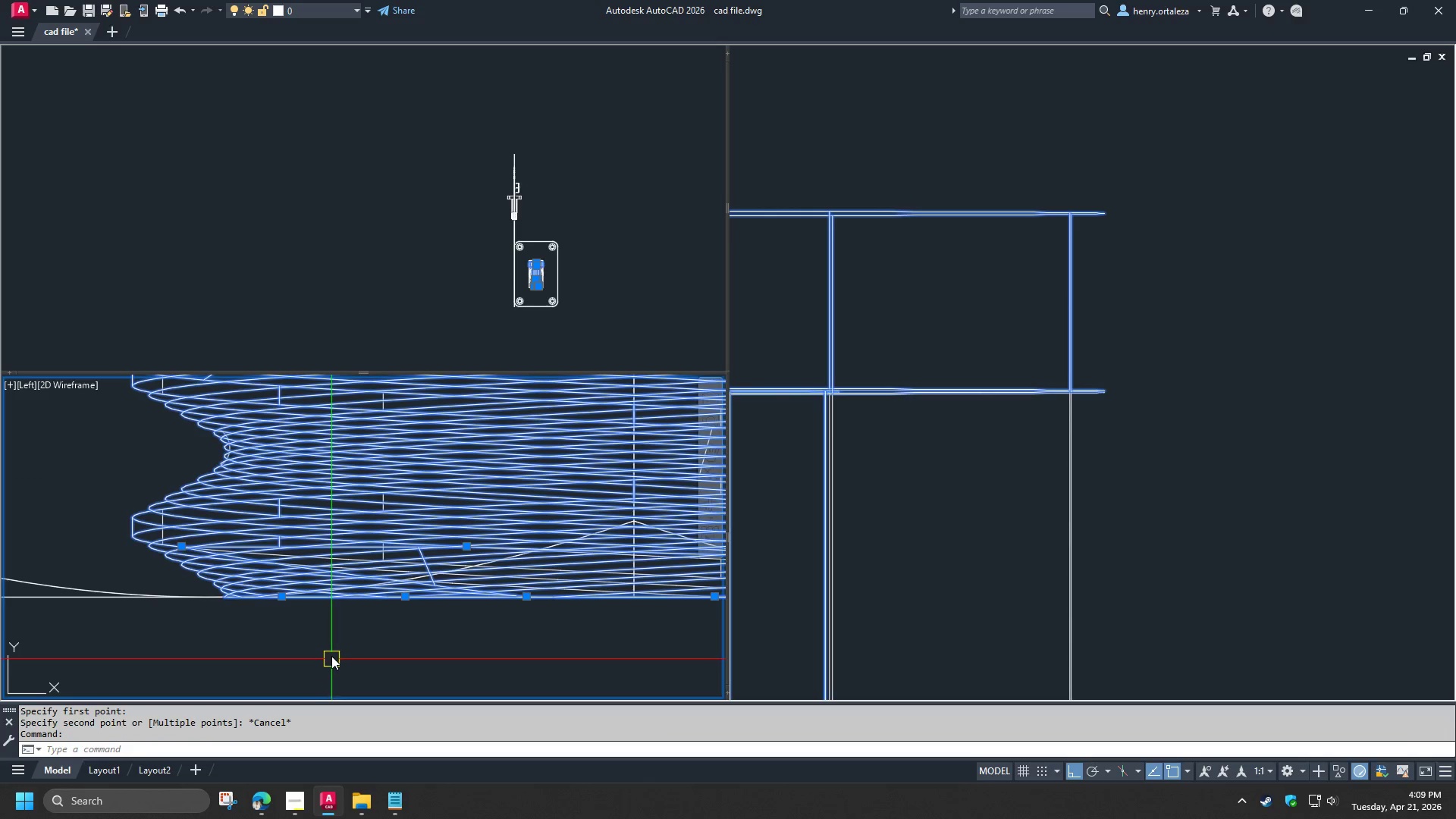 
key(Escape)
 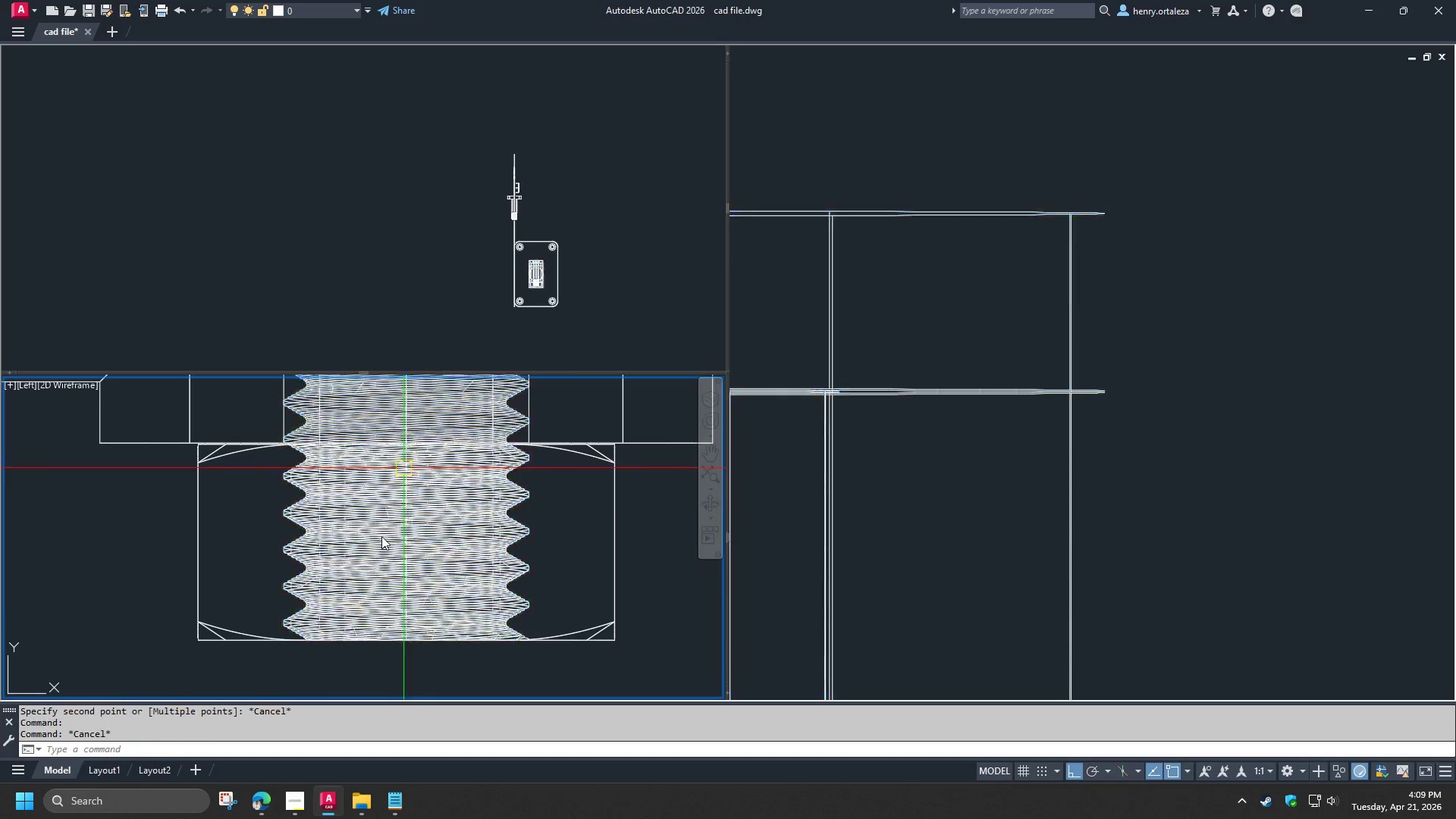 
scroll: coordinate [381, 585], scroll_direction: down, amount: 6.0
 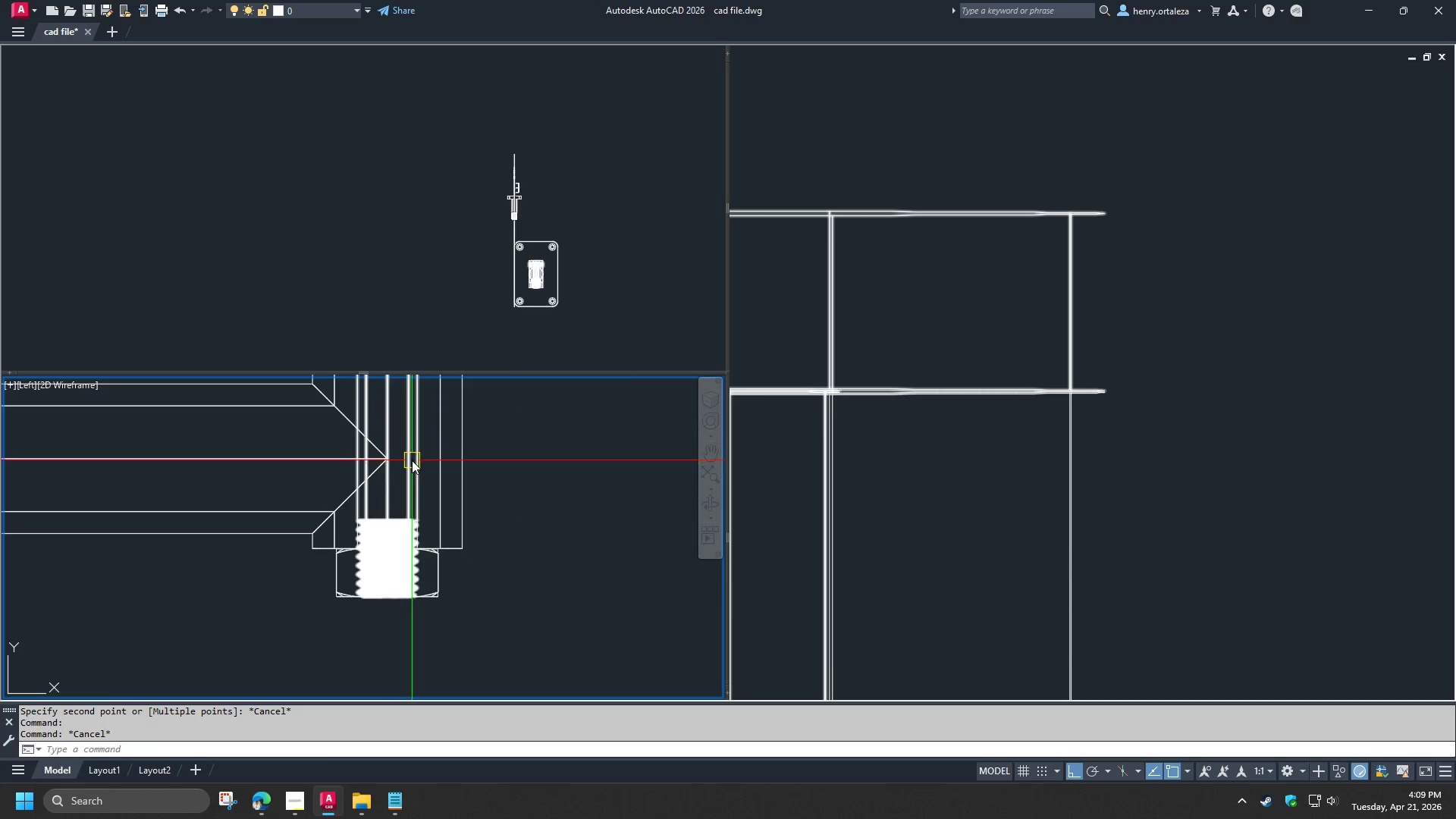 
left_click([412, 462])
 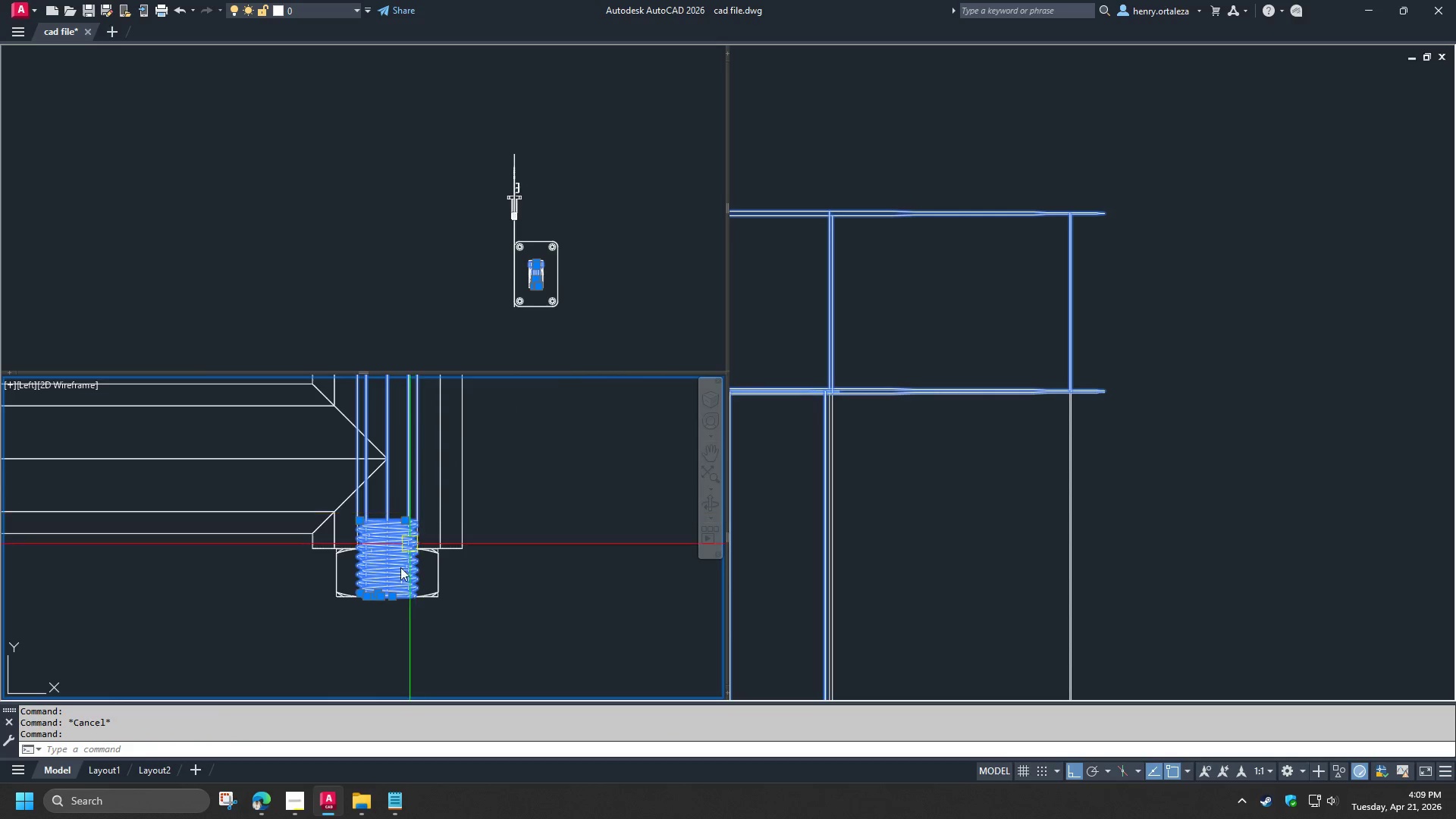 
scroll: coordinate [382, 613], scroll_direction: up, amount: 4.0
 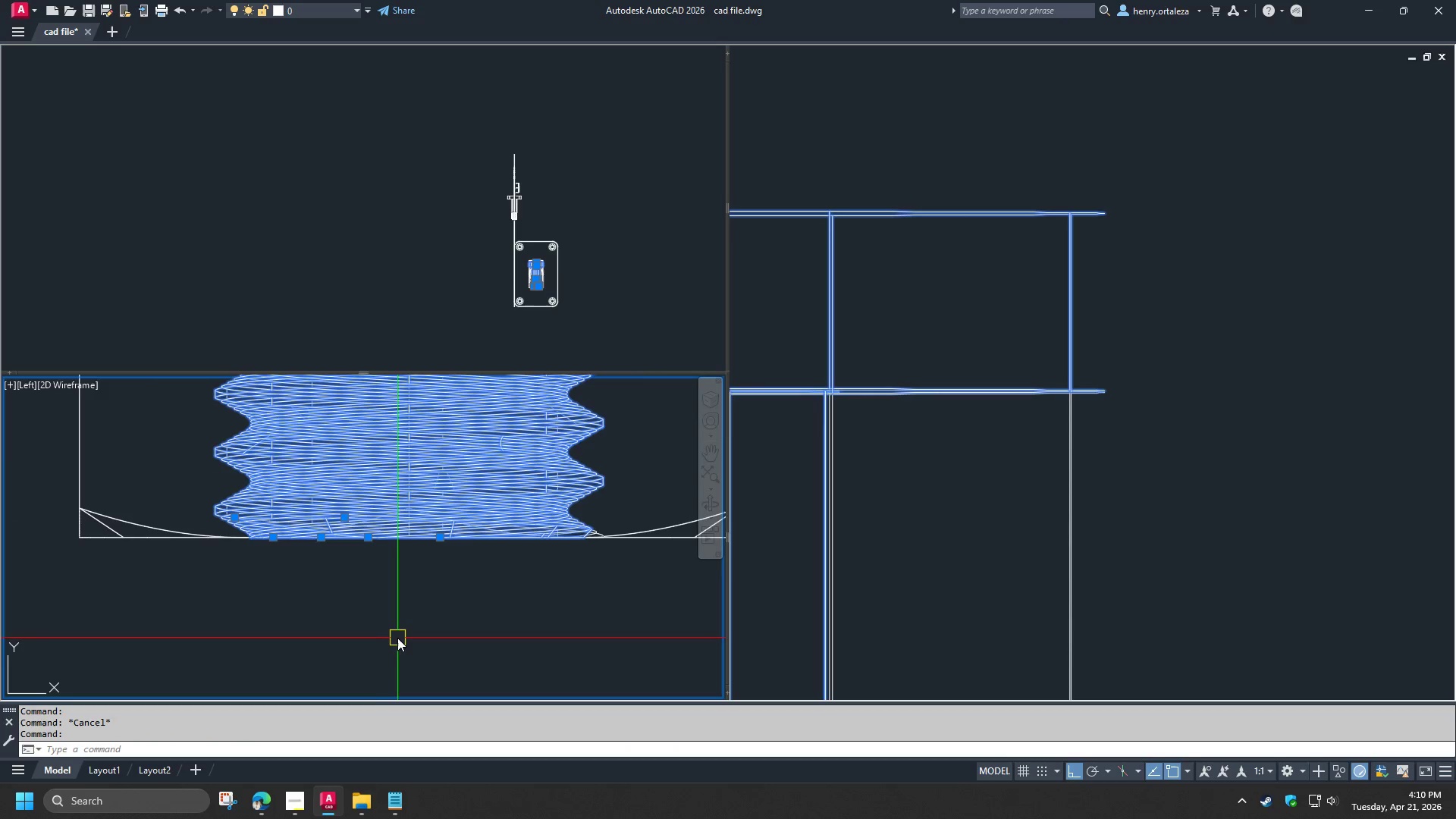 
key(Escape)
 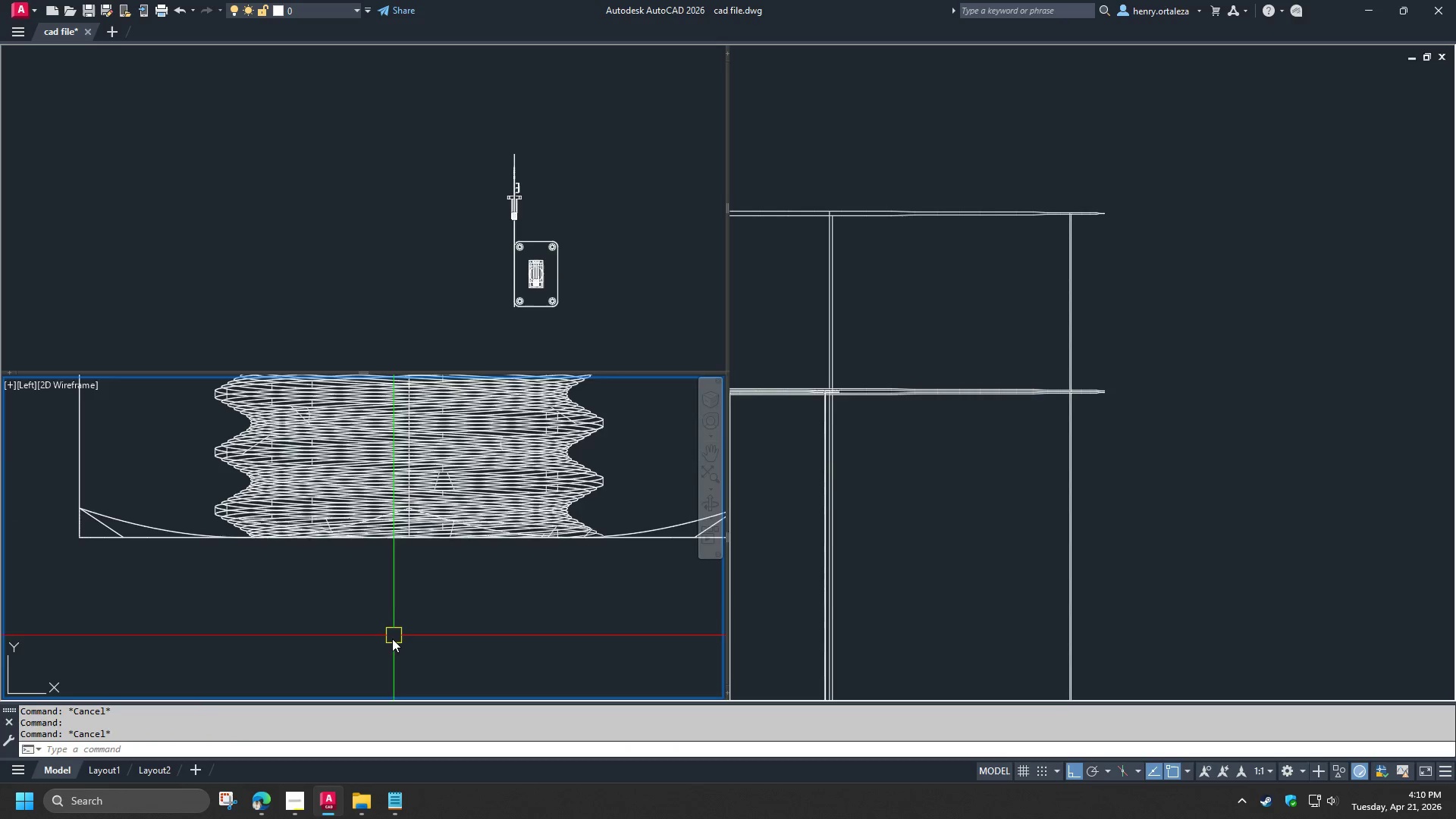 
scroll: coordinate [390, 643], scroll_direction: down, amount: 3.0
 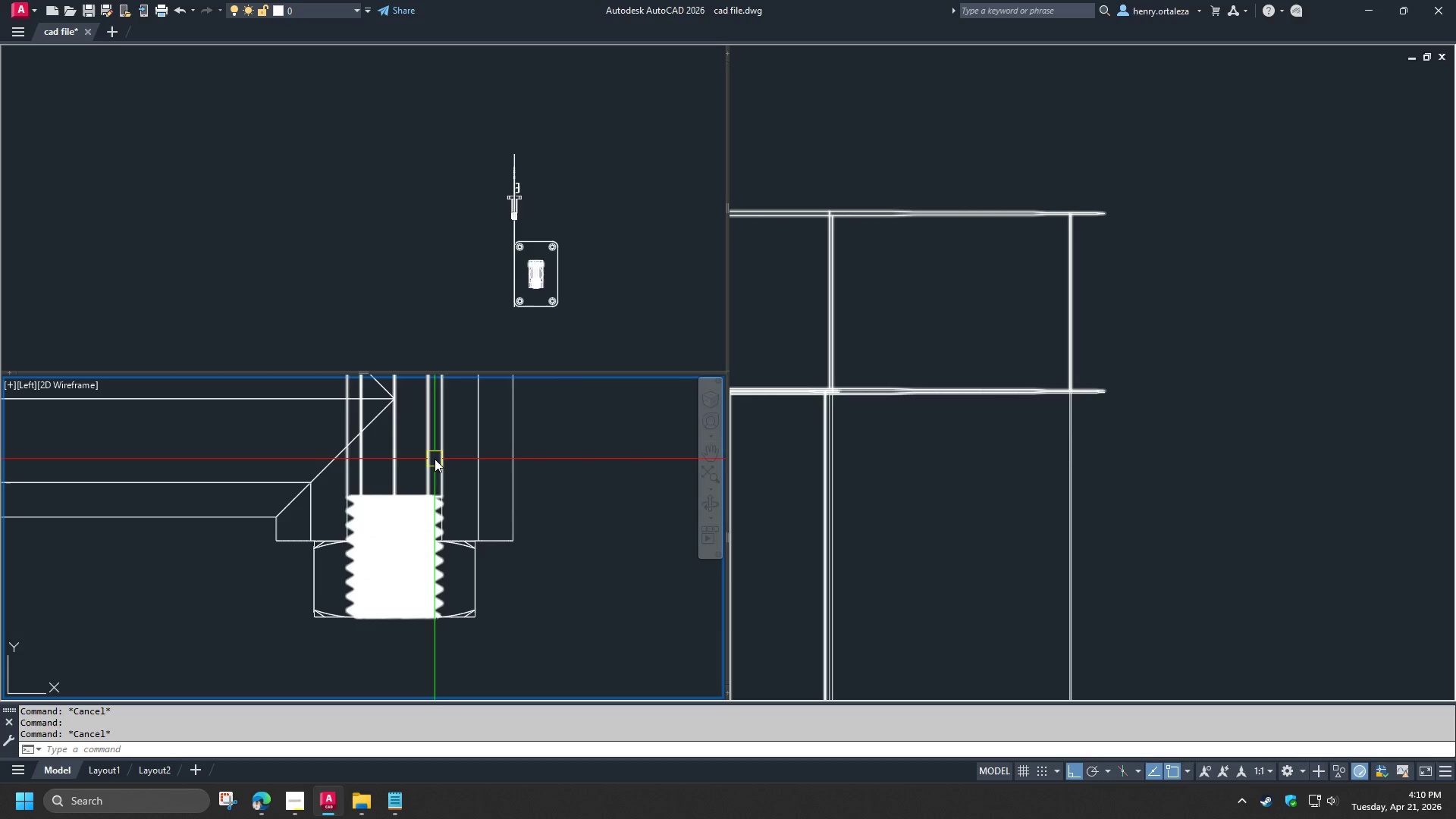 
left_click([435, 459])
 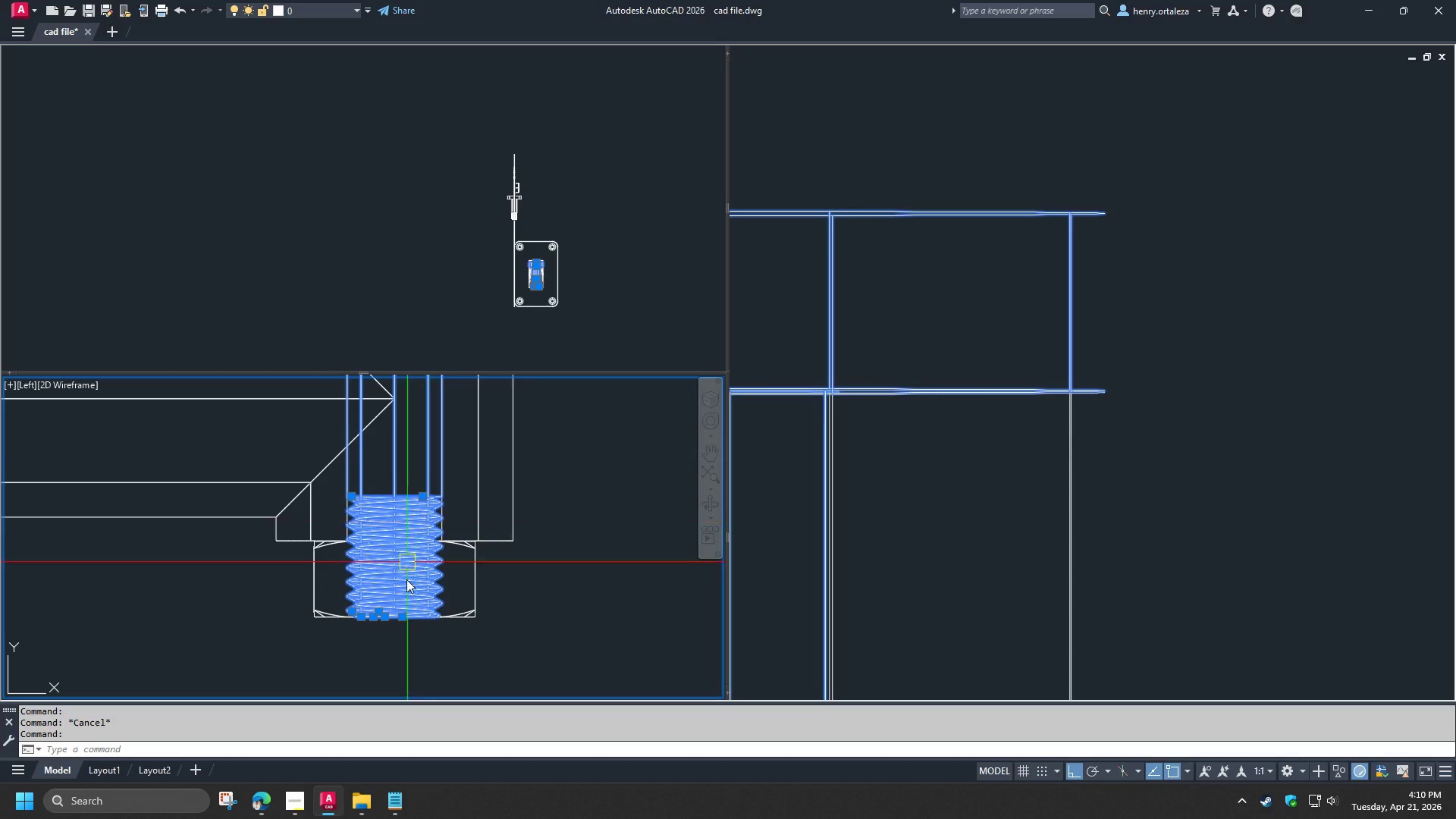 
scroll: coordinate [422, 604], scroll_direction: down, amount: 2.0
 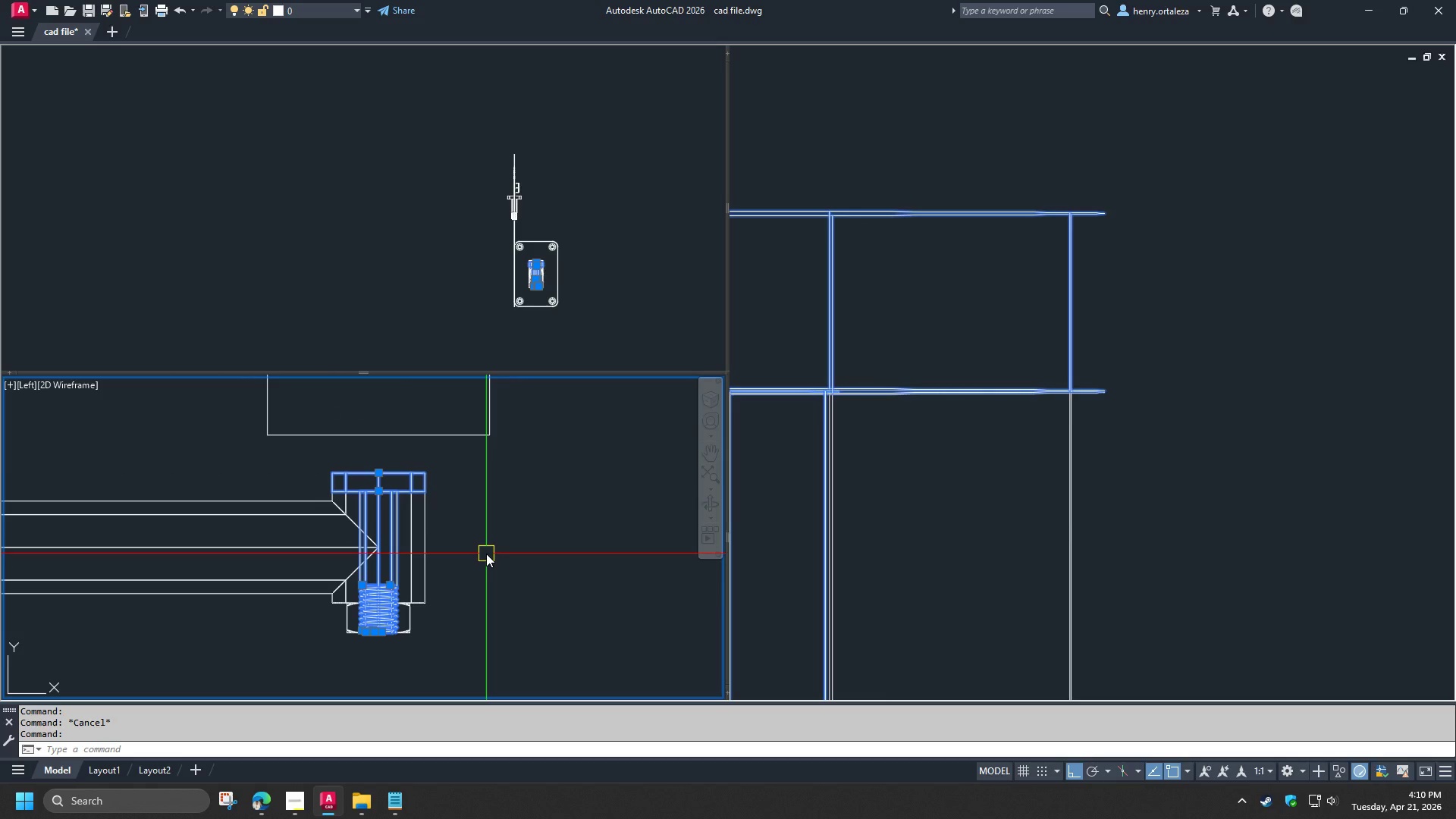 
key(Escape)
 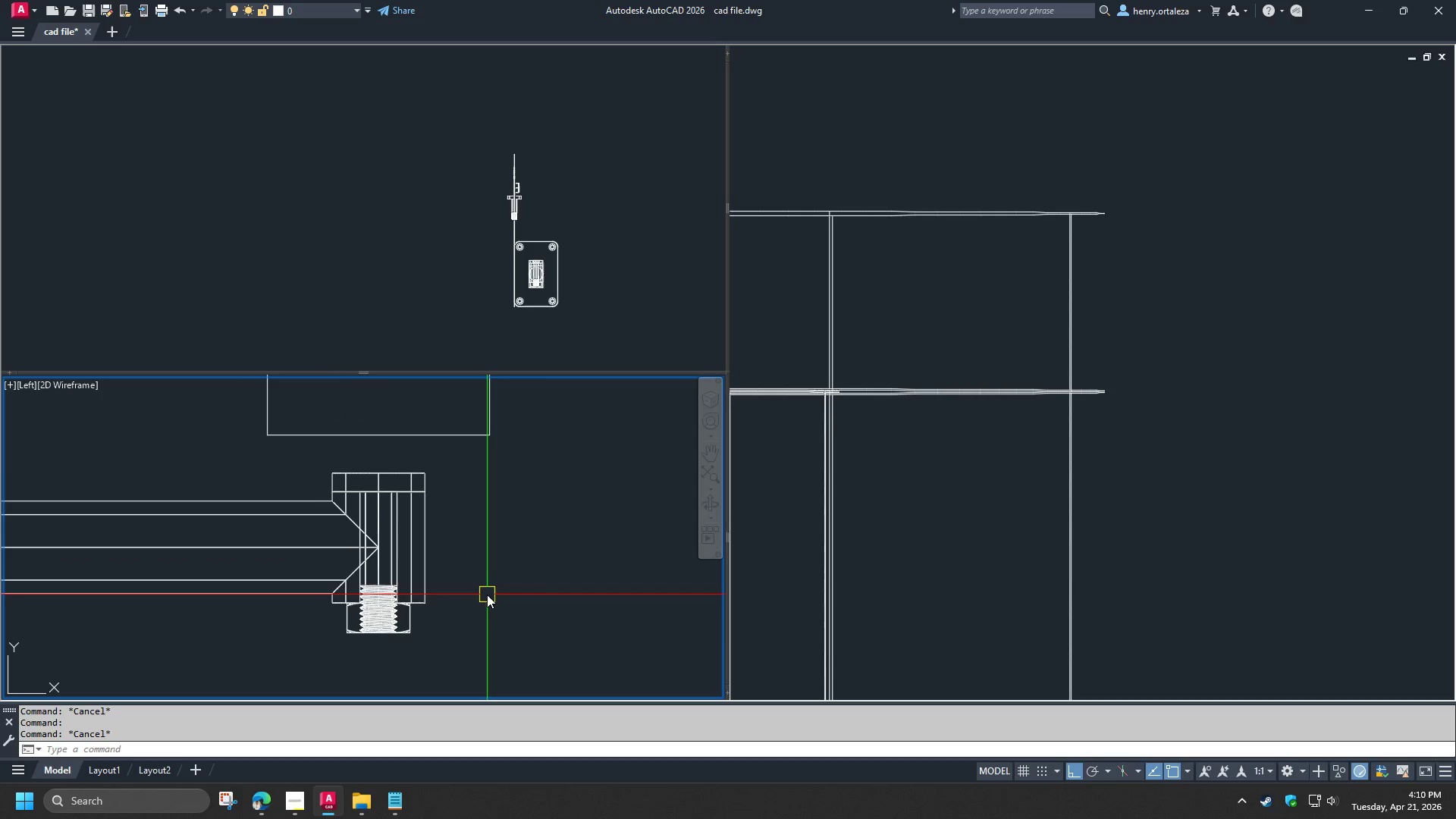 
scroll: coordinate [391, 563], scroll_direction: up, amount: 3.0
 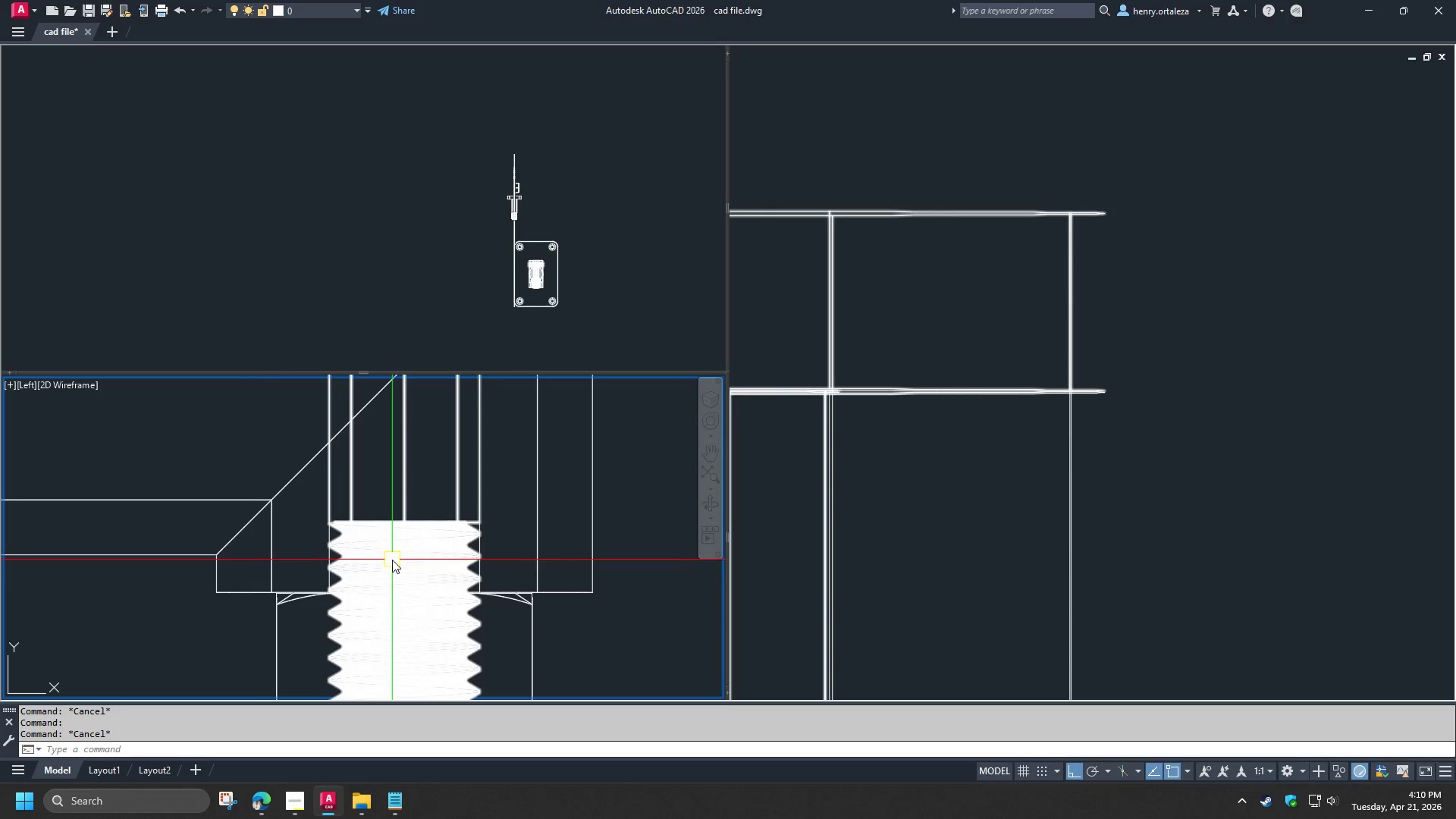 
scroll: coordinate [399, 573], scroll_direction: down, amount: 2.0
 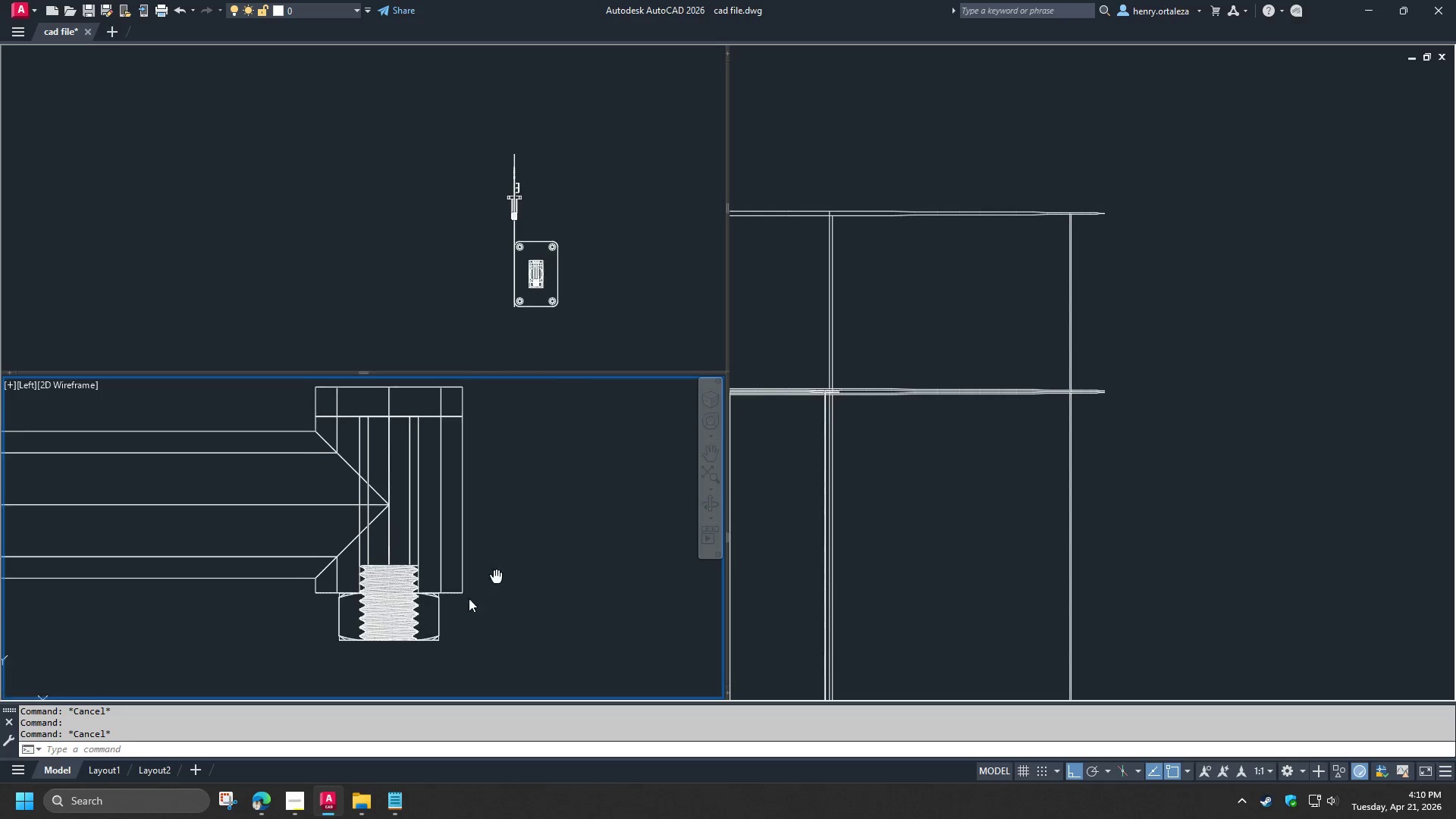 
hold_key(key=ShiftLeft, duration=1.44)
 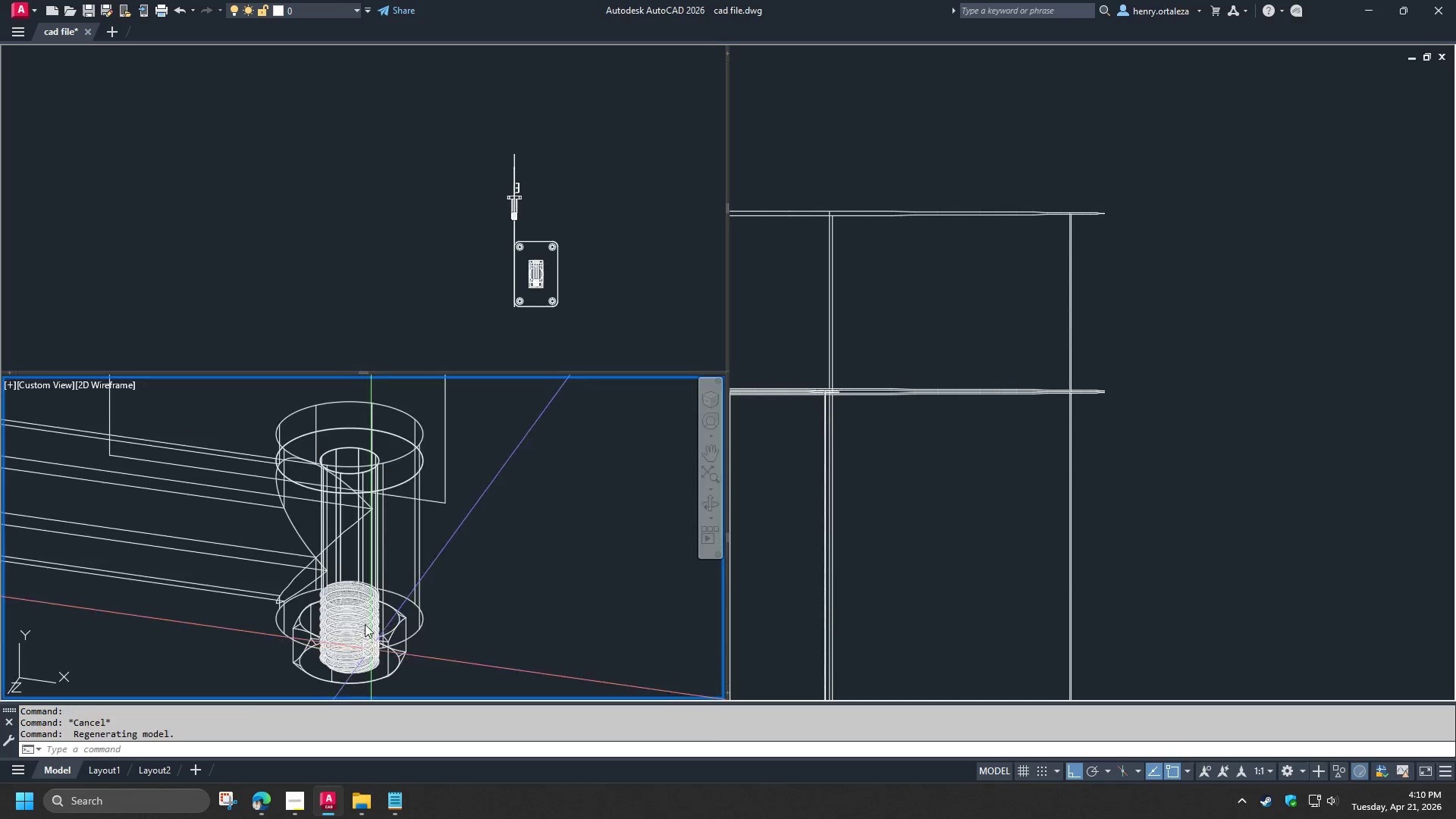 
scroll: coordinate [354, 610], scroll_direction: down, amount: 3.0
 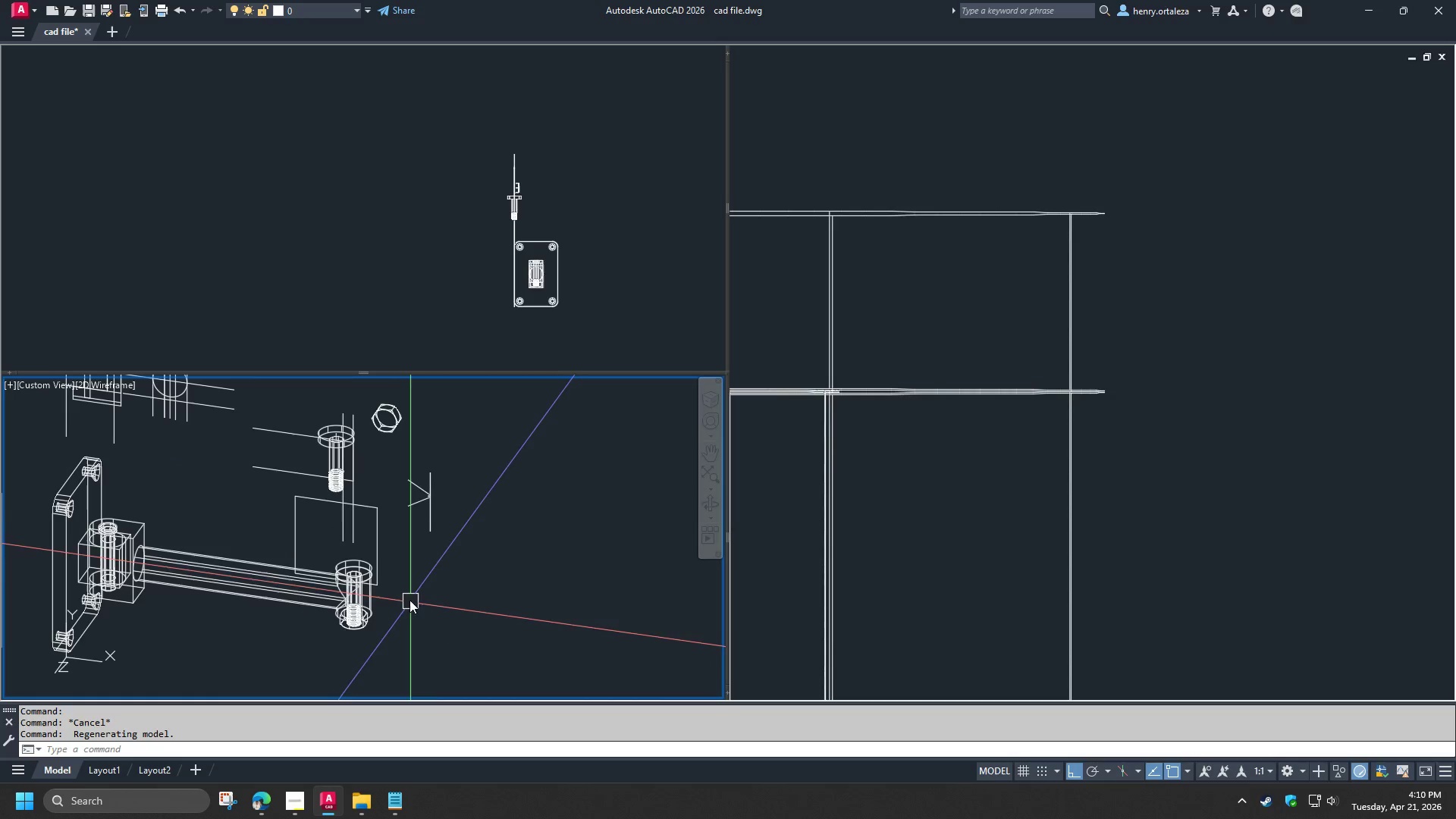 
hold_key(key=ShiftLeft, duration=1.5)
 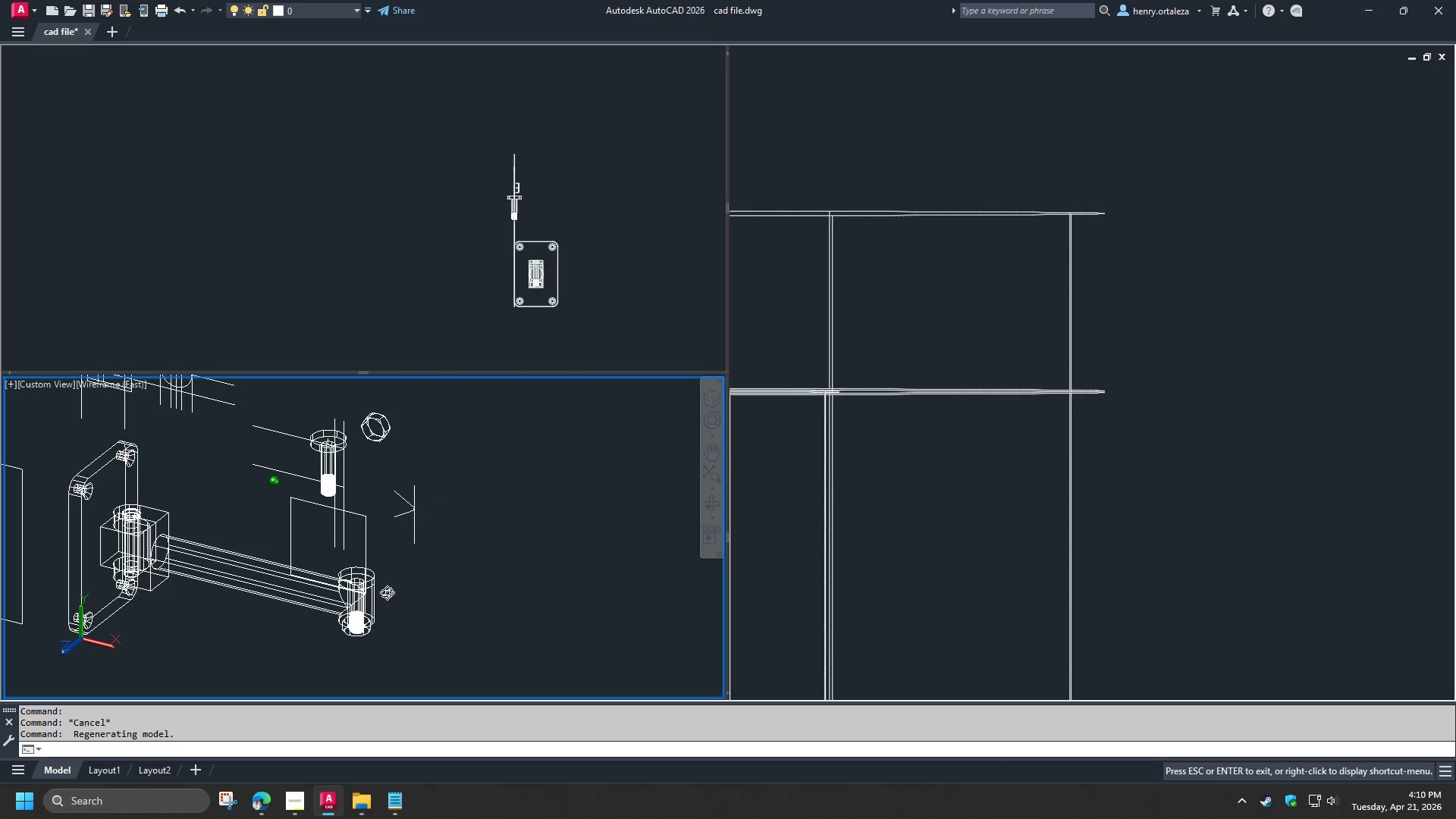 
hold_key(key=ShiftLeft, duration=1.52)
 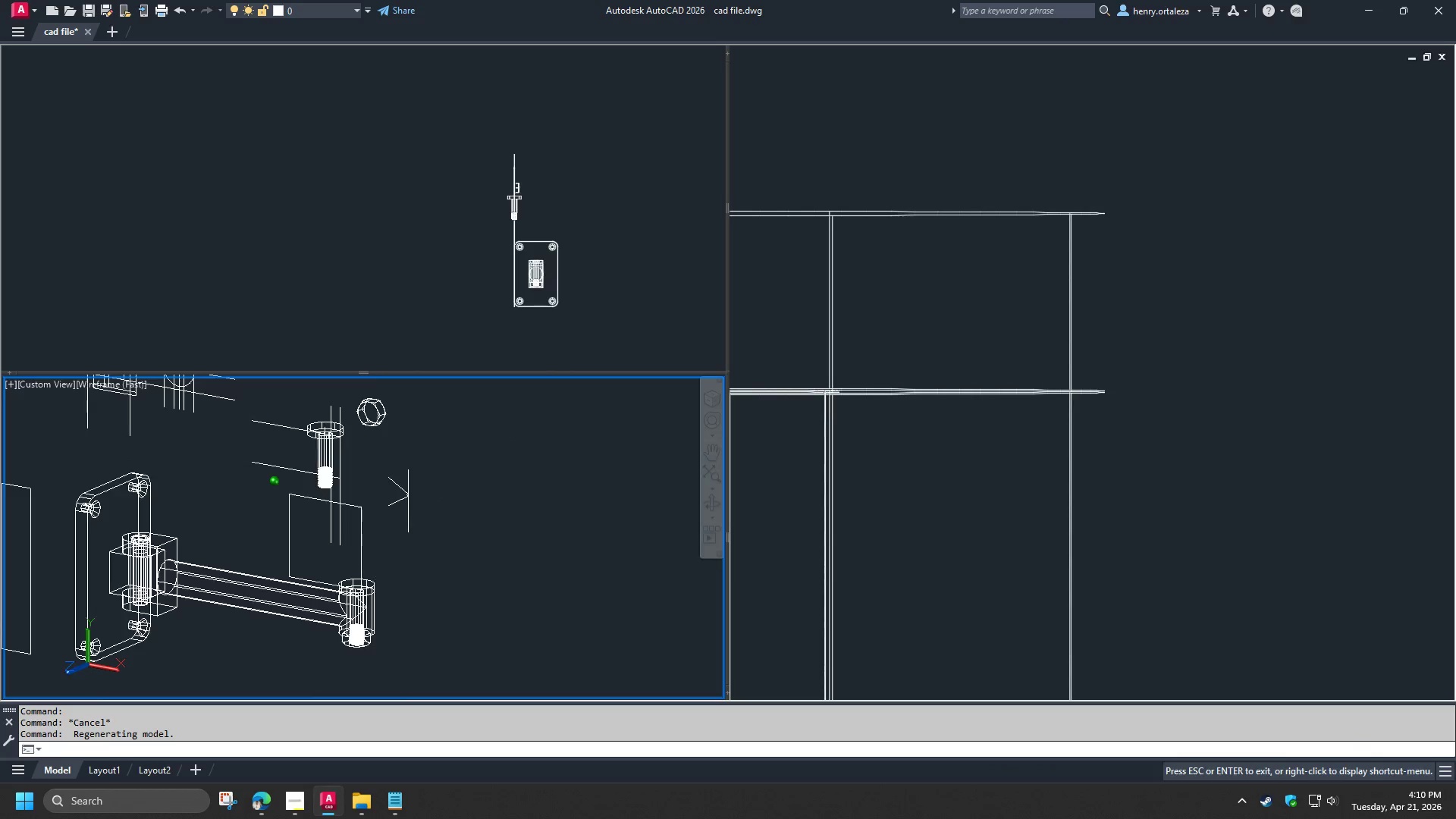 
hold_key(key=ShiftLeft, duration=0.62)
 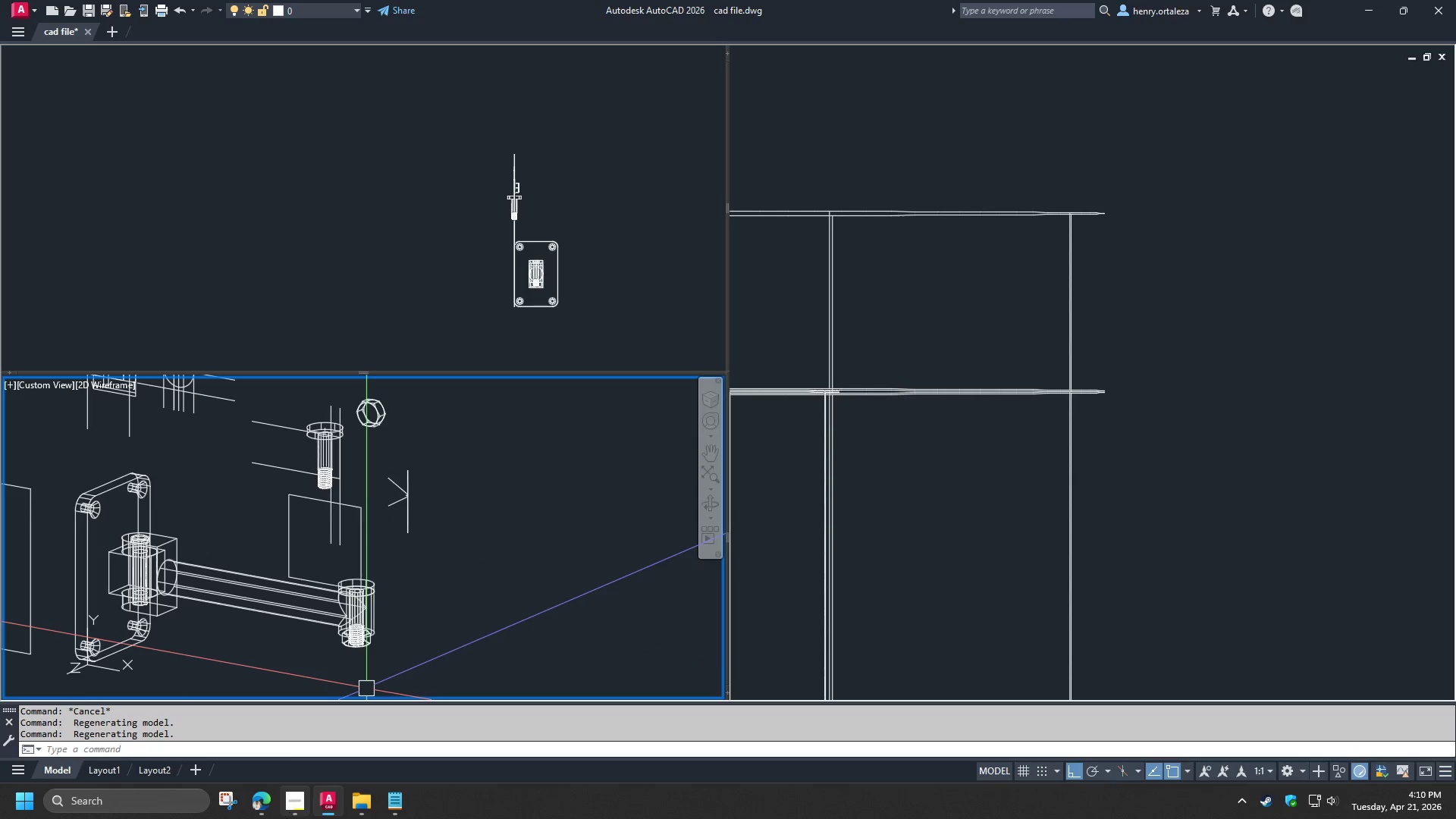 
left_click([291, 815])